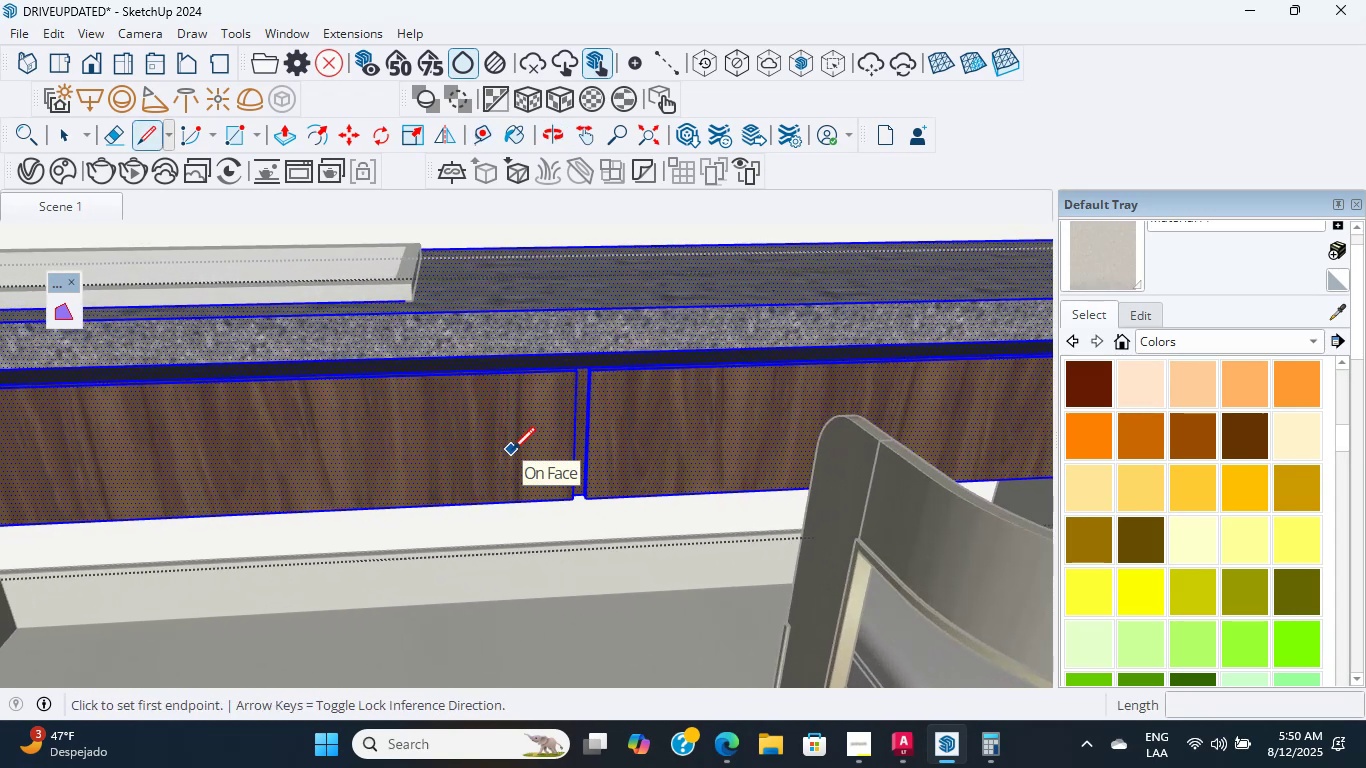 
scroll: coordinate [654, 476], scroll_direction: down, amount: 20.0
 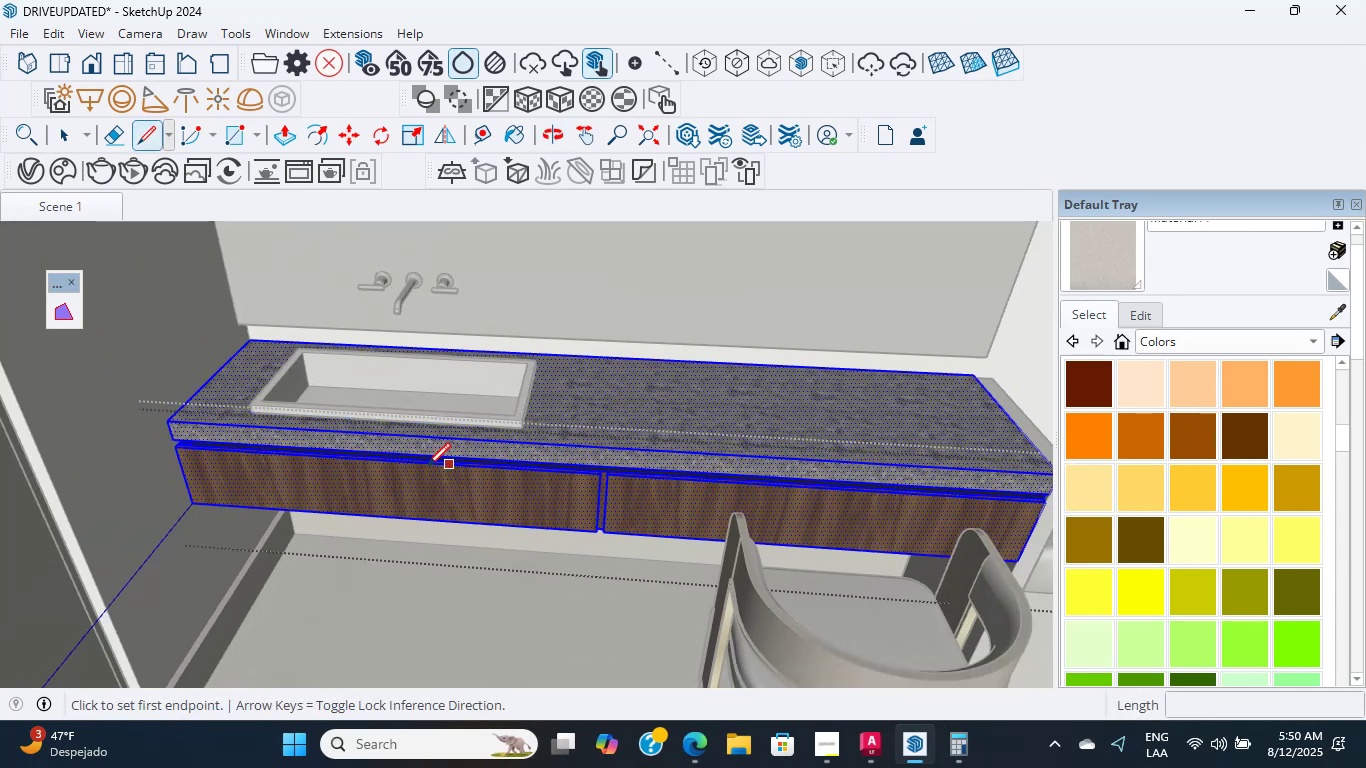 
scroll: coordinate [69, 472], scroll_direction: up, amount: 3.0
 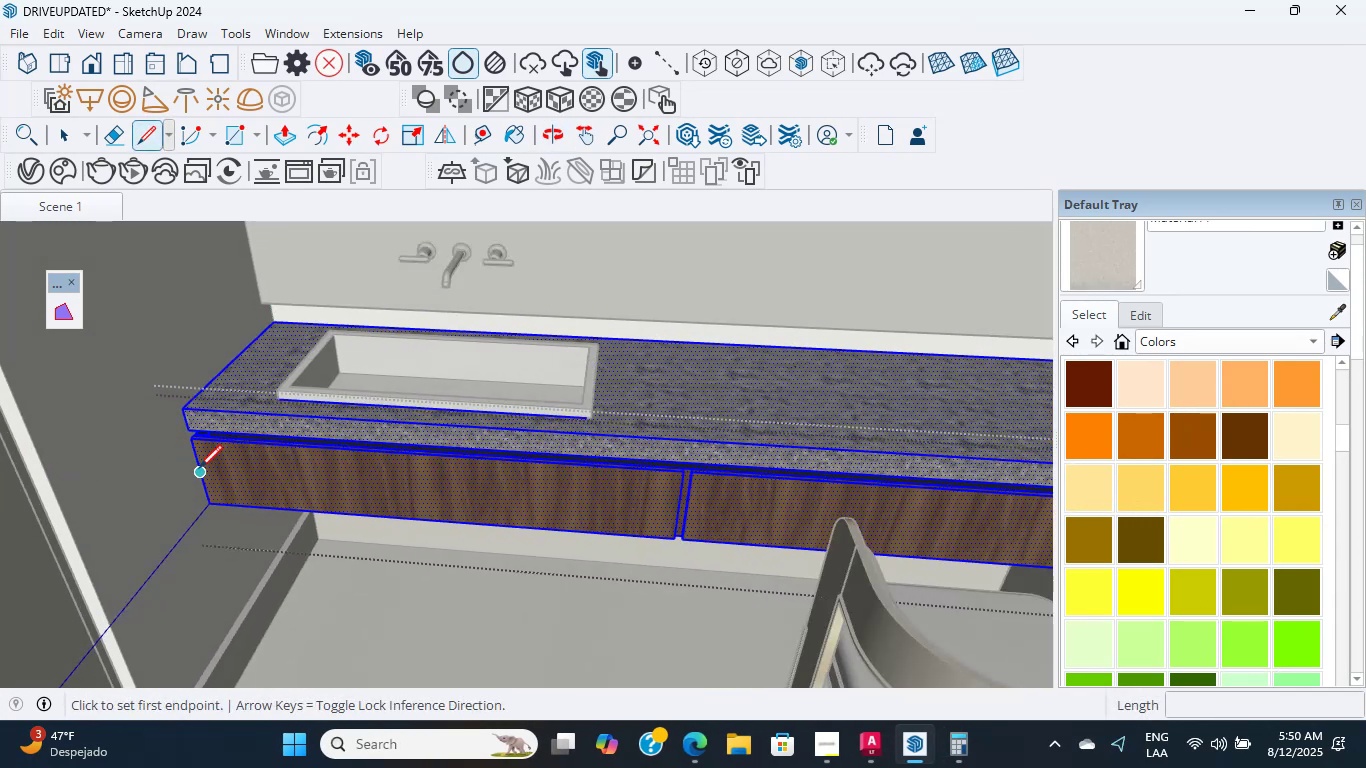 
left_click([195, 468])
 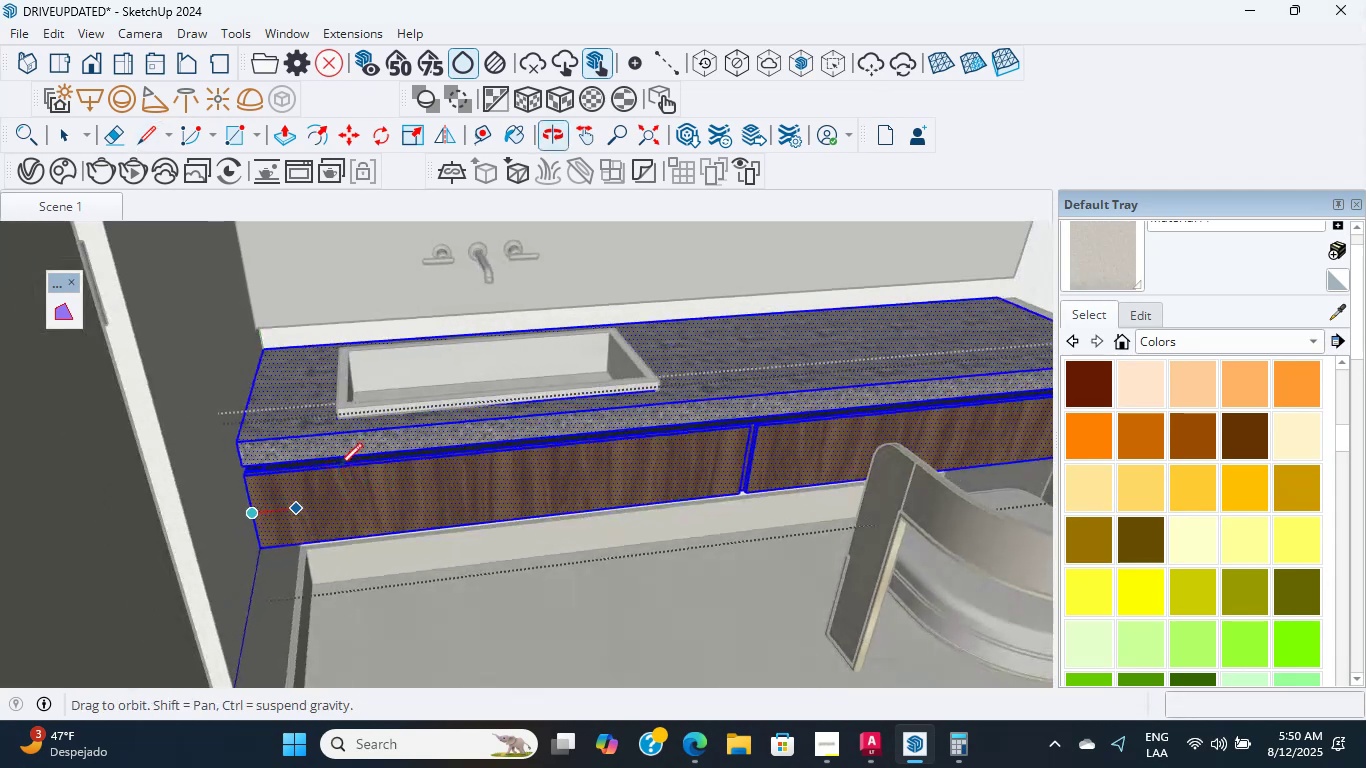 
scroll: coordinate [645, 440], scroll_direction: up, amount: 1.0
 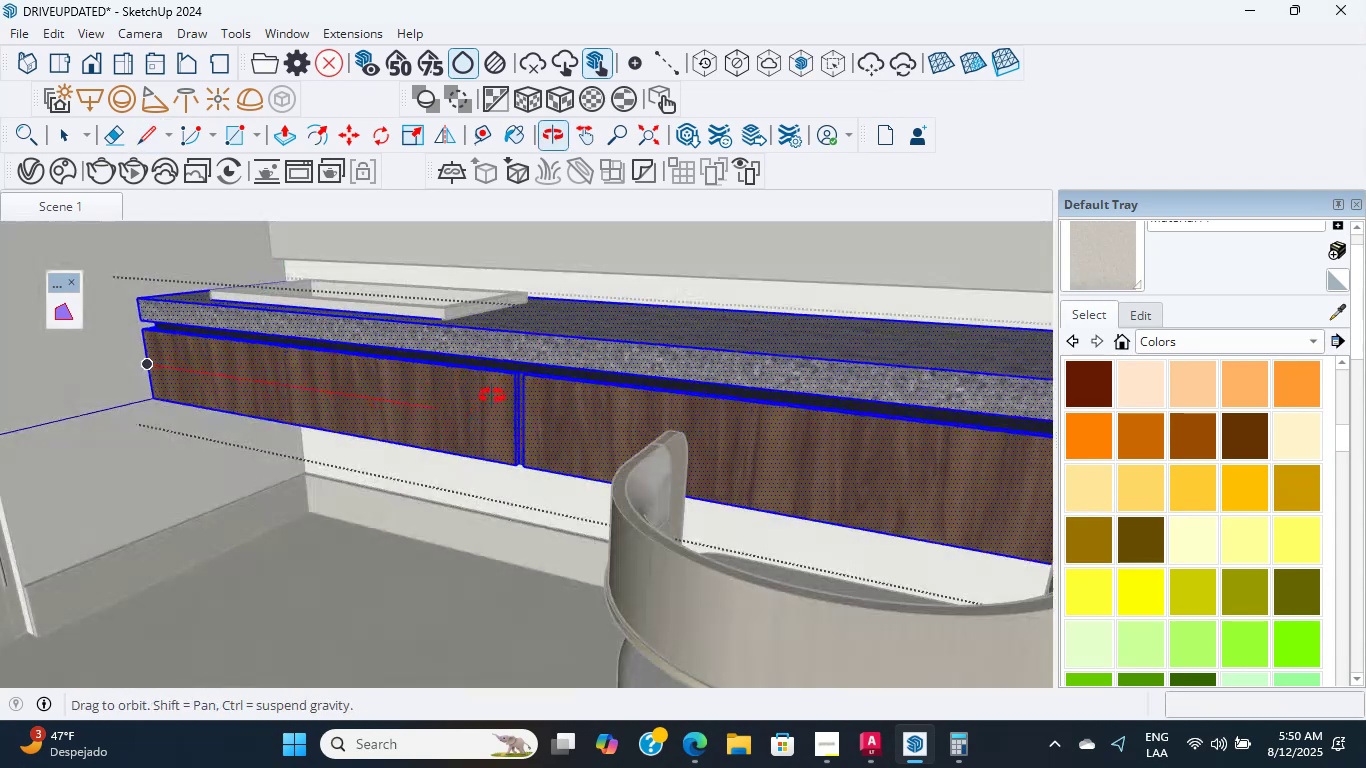 
scroll: coordinate [643, 419], scroll_direction: down, amount: 8.0
 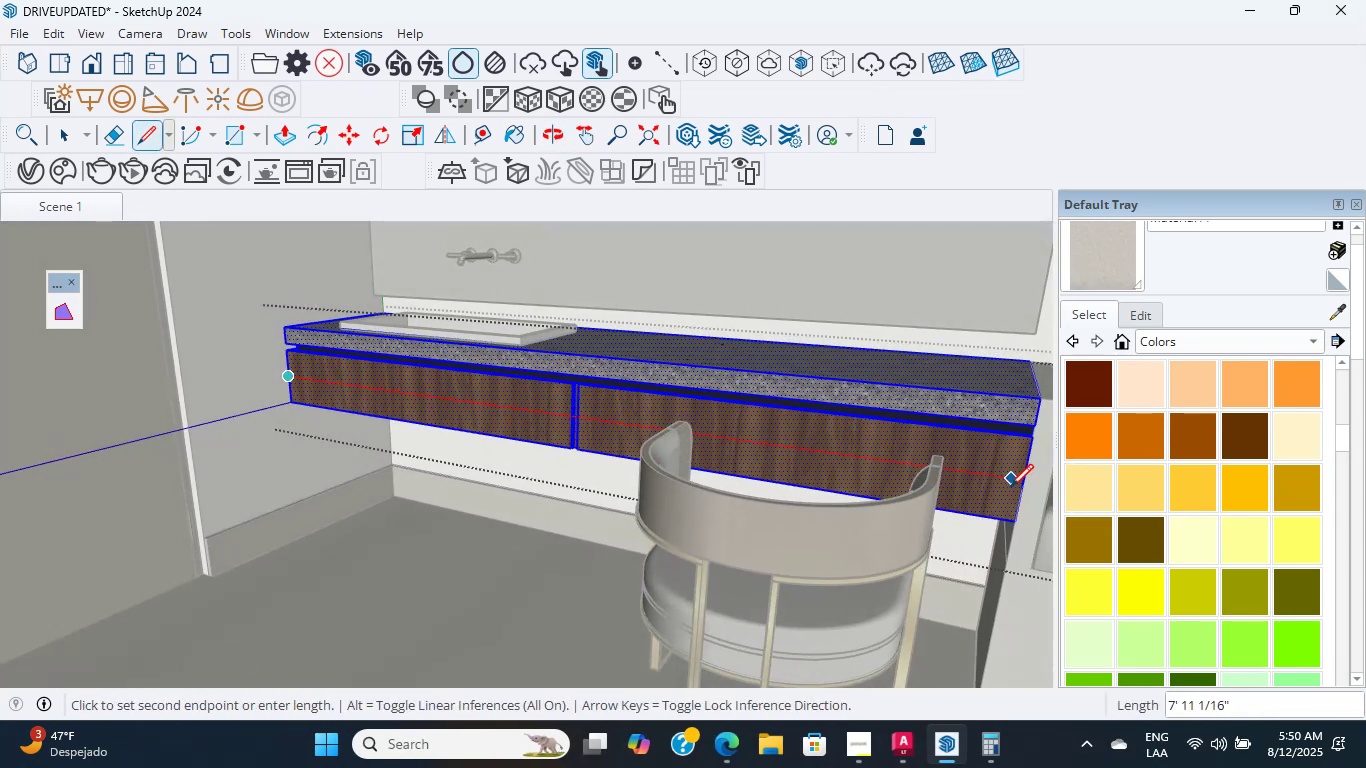 
left_click([1020, 487])
 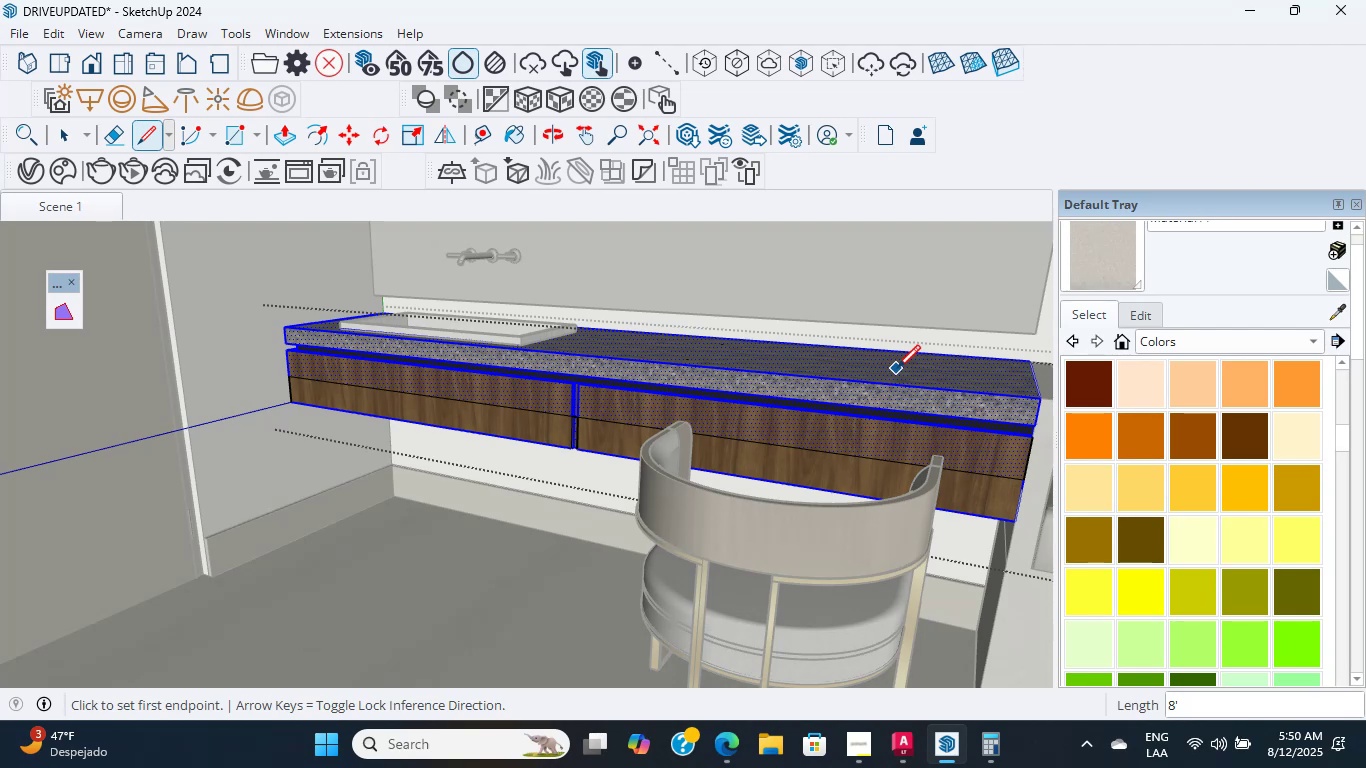 
wait(18.31)
 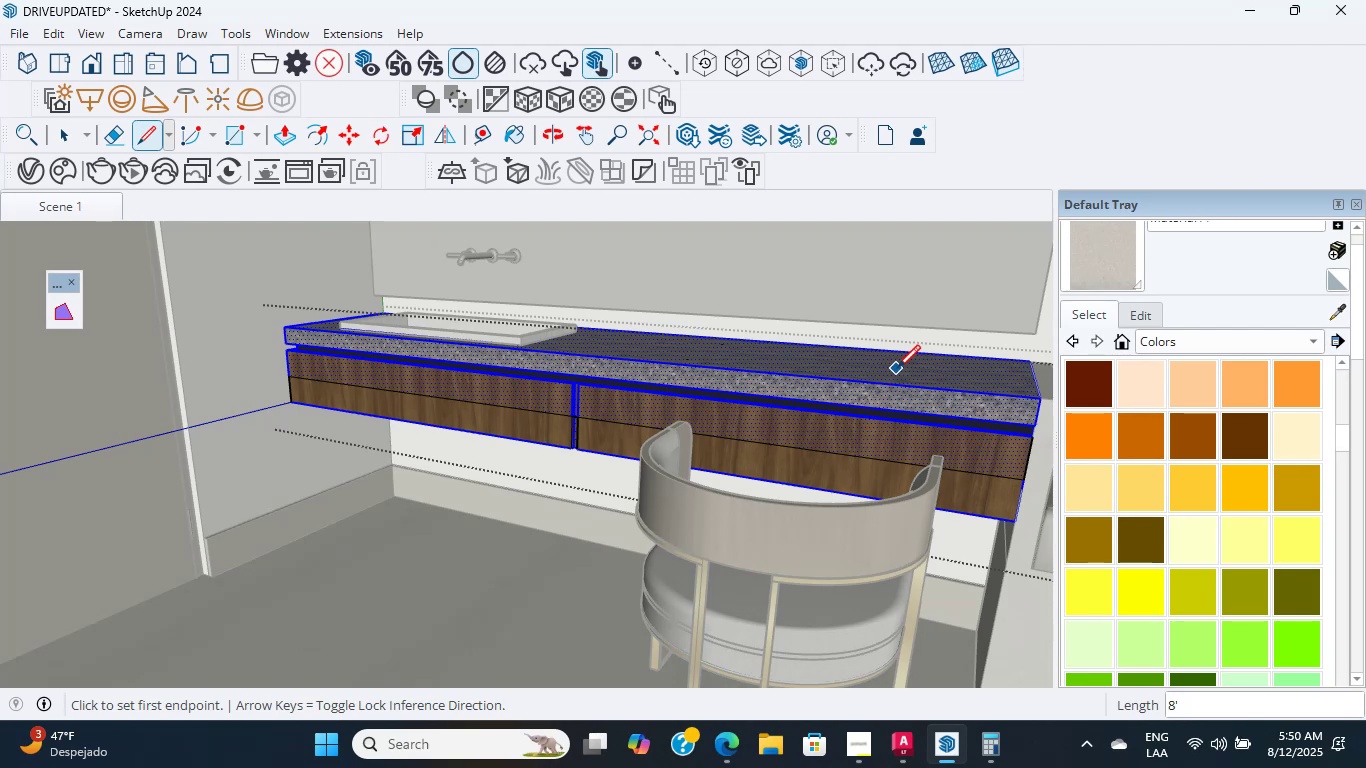 
scroll: coordinate [358, 348], scroll_direction: up, amount: 25.0
 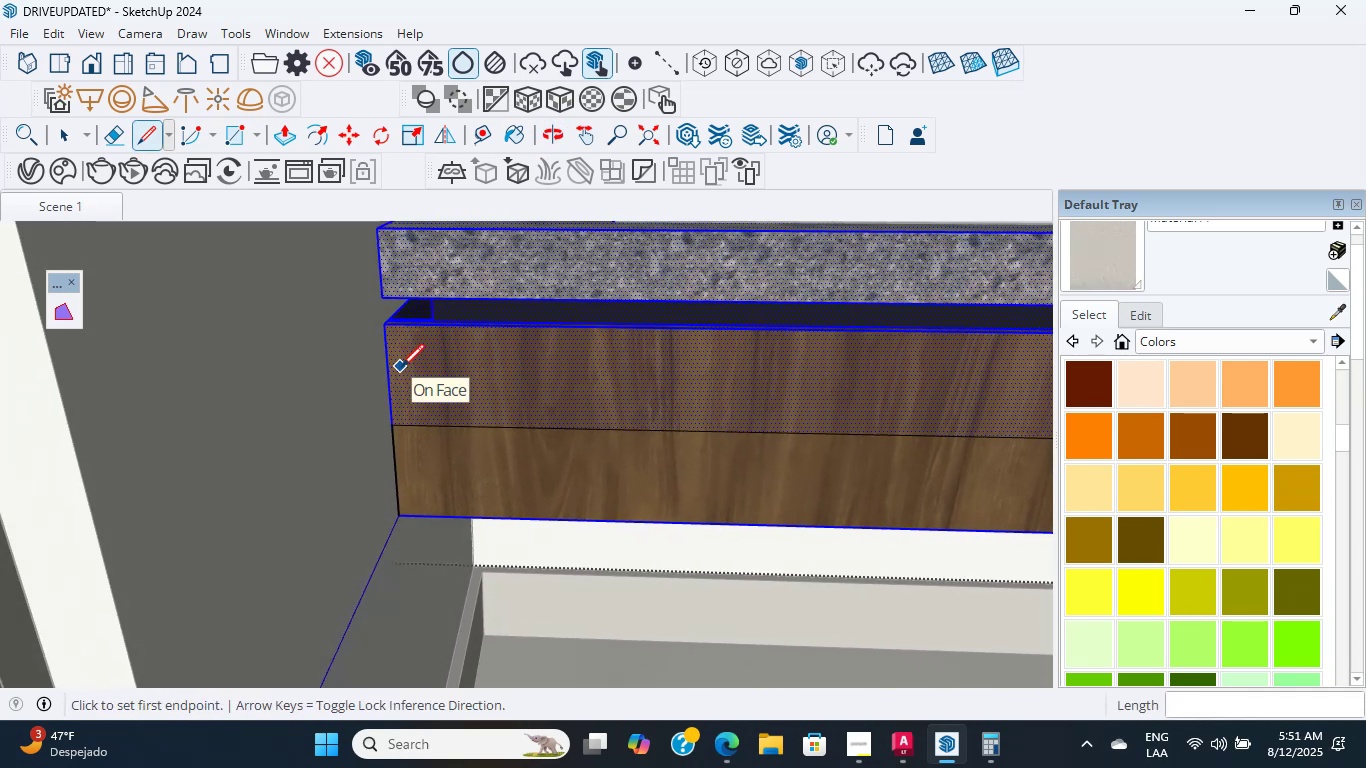 
wait(6.08)
 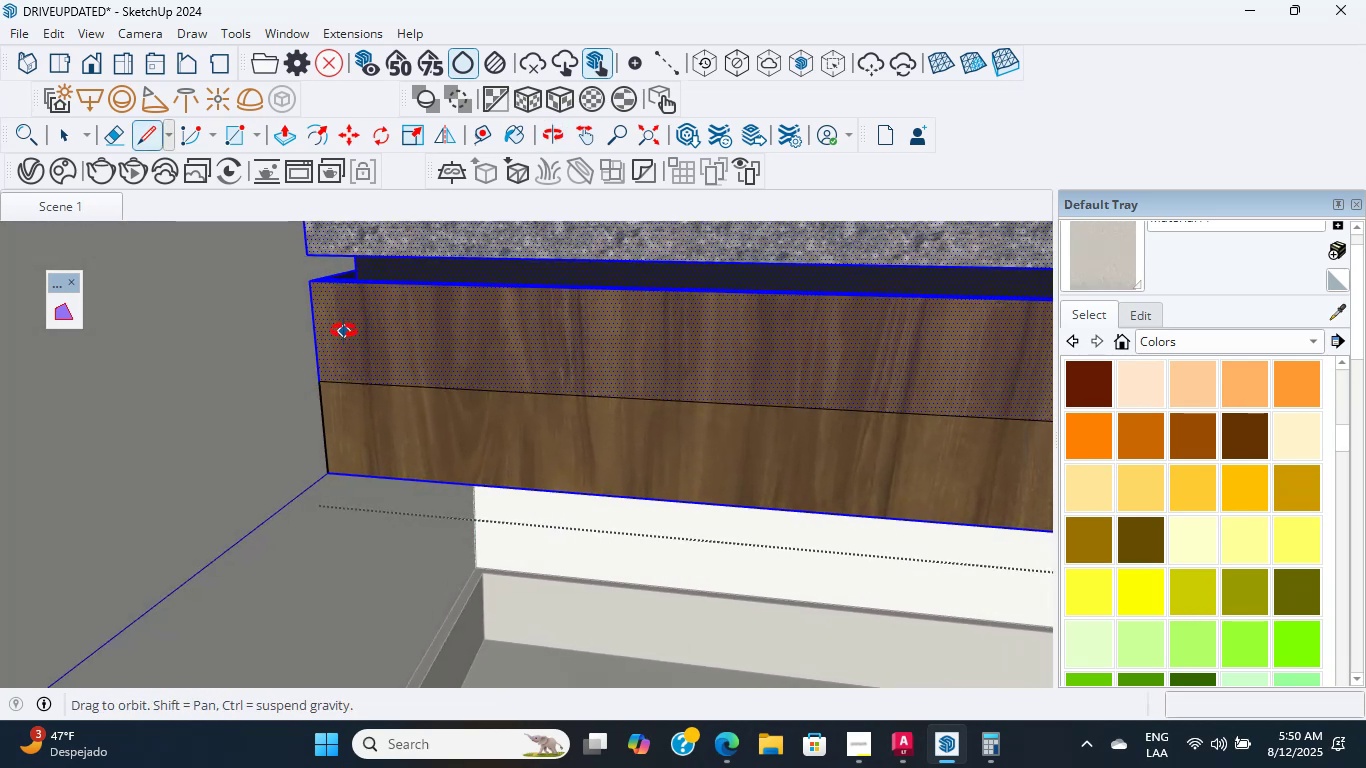 
scroll: coordinate [387, 373], scroll_direction: up, amount: 3.0
 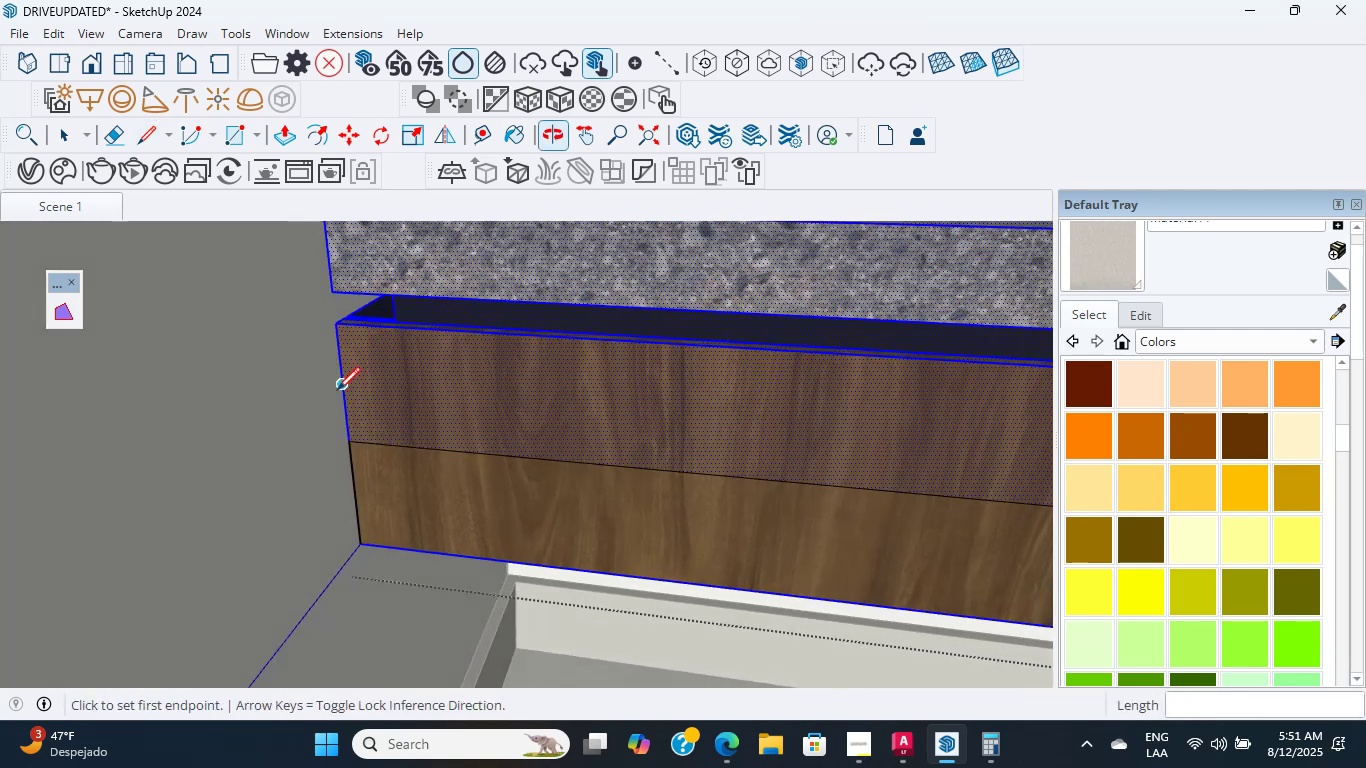 
scroll: coordinate [348, 419], scroll_direction: down, amount: 2.0
 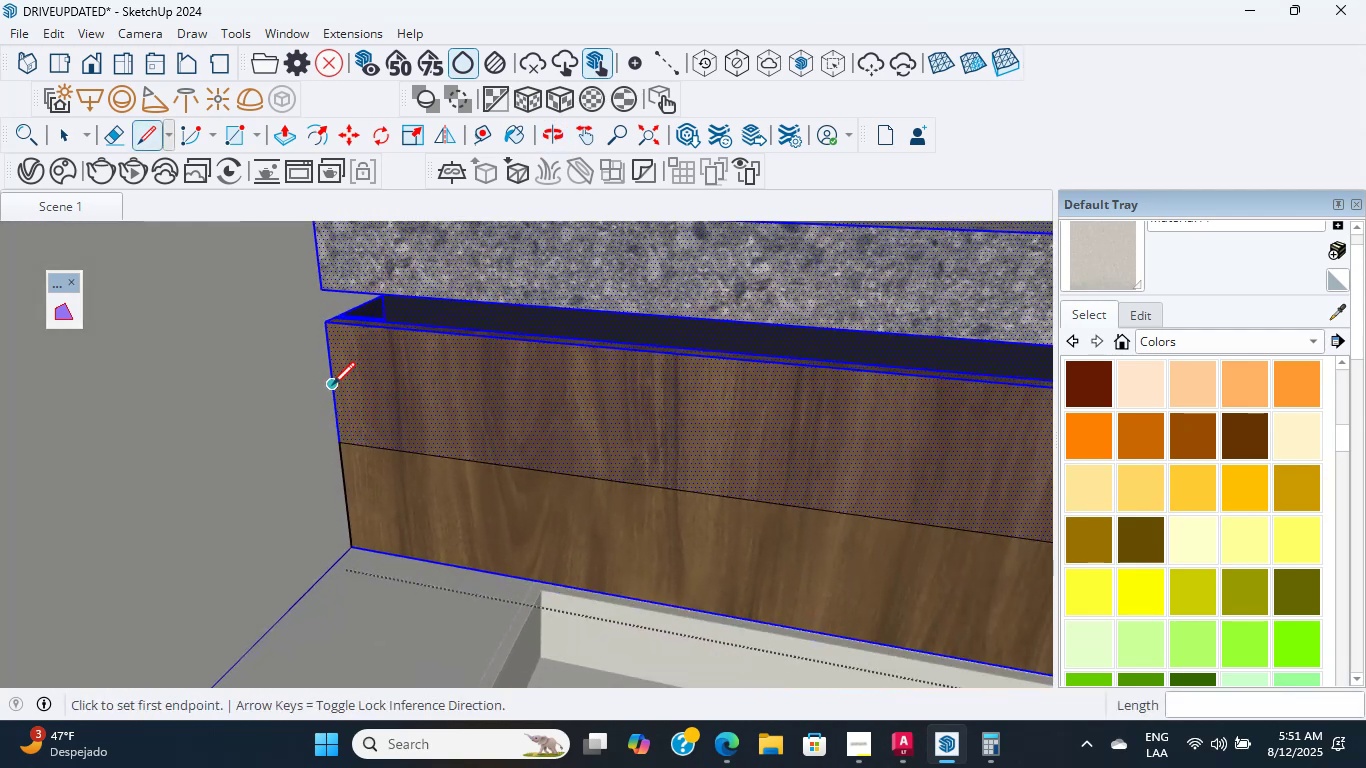 
left_click([332, 385])
 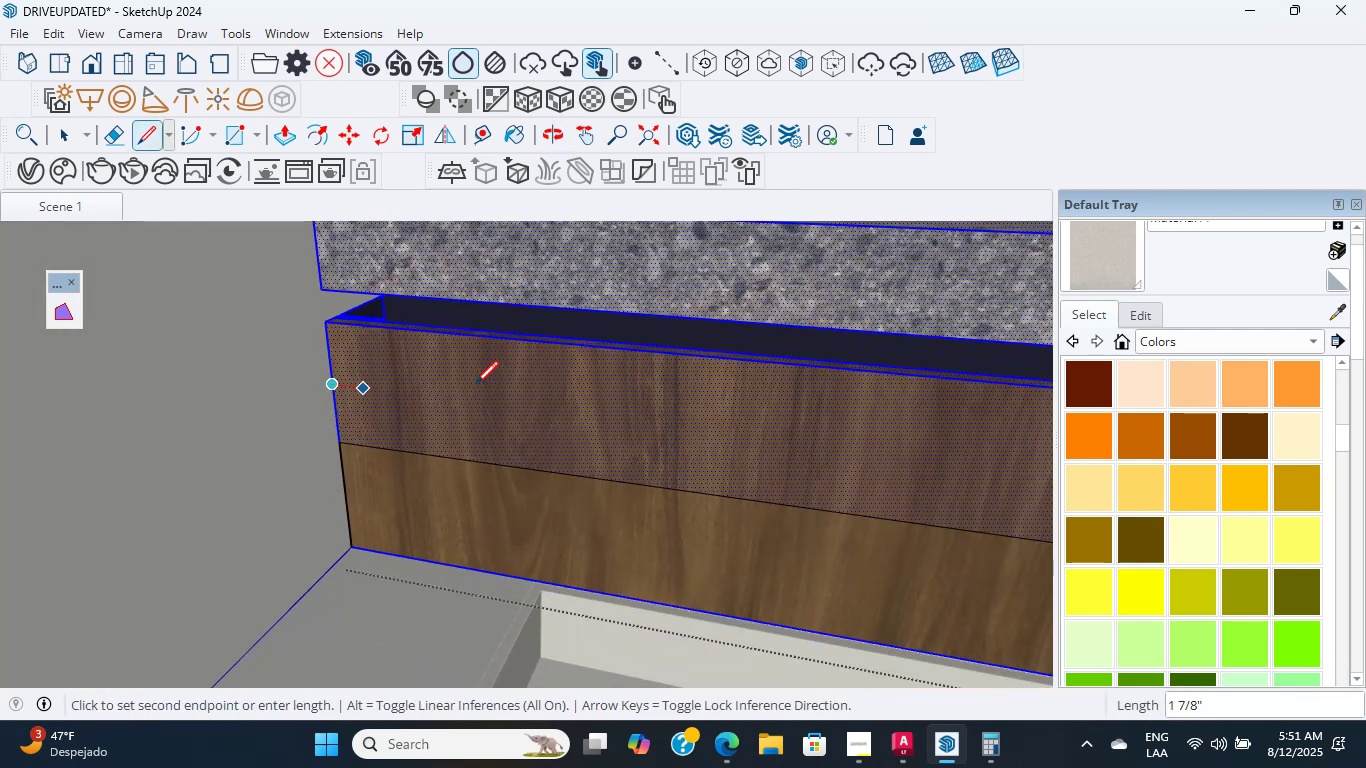 
scroll: coordinate [632, 408], scroll_direction: down, amount: 10.0
 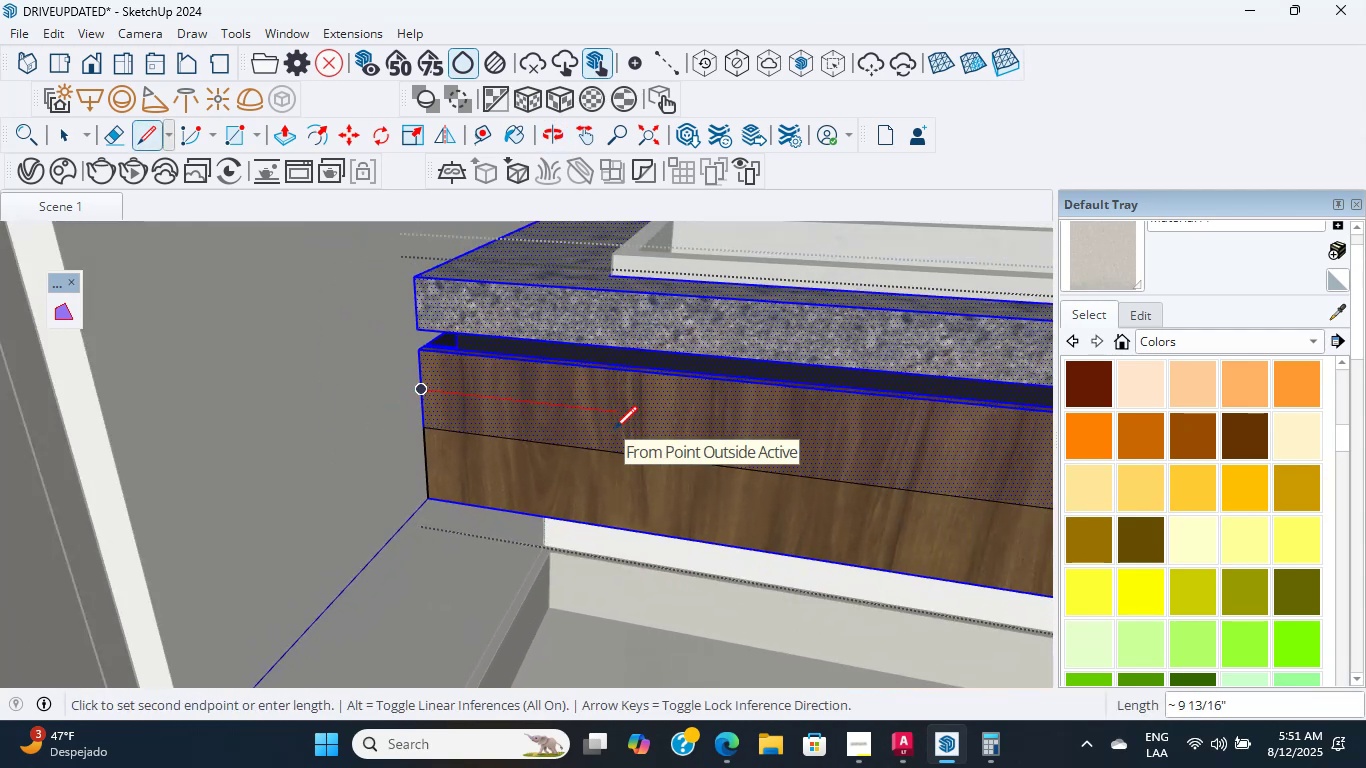 
key(Numpad3)
 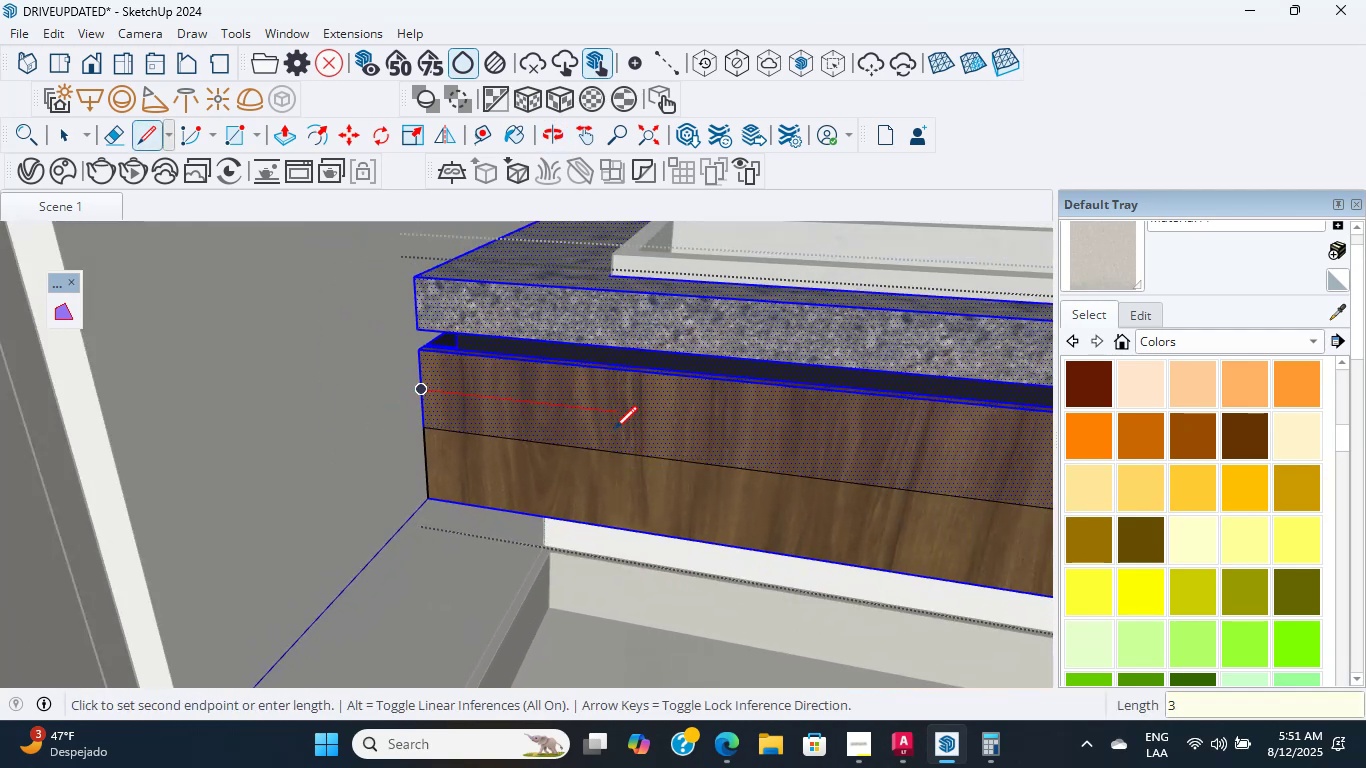 
key(Numpad2)
 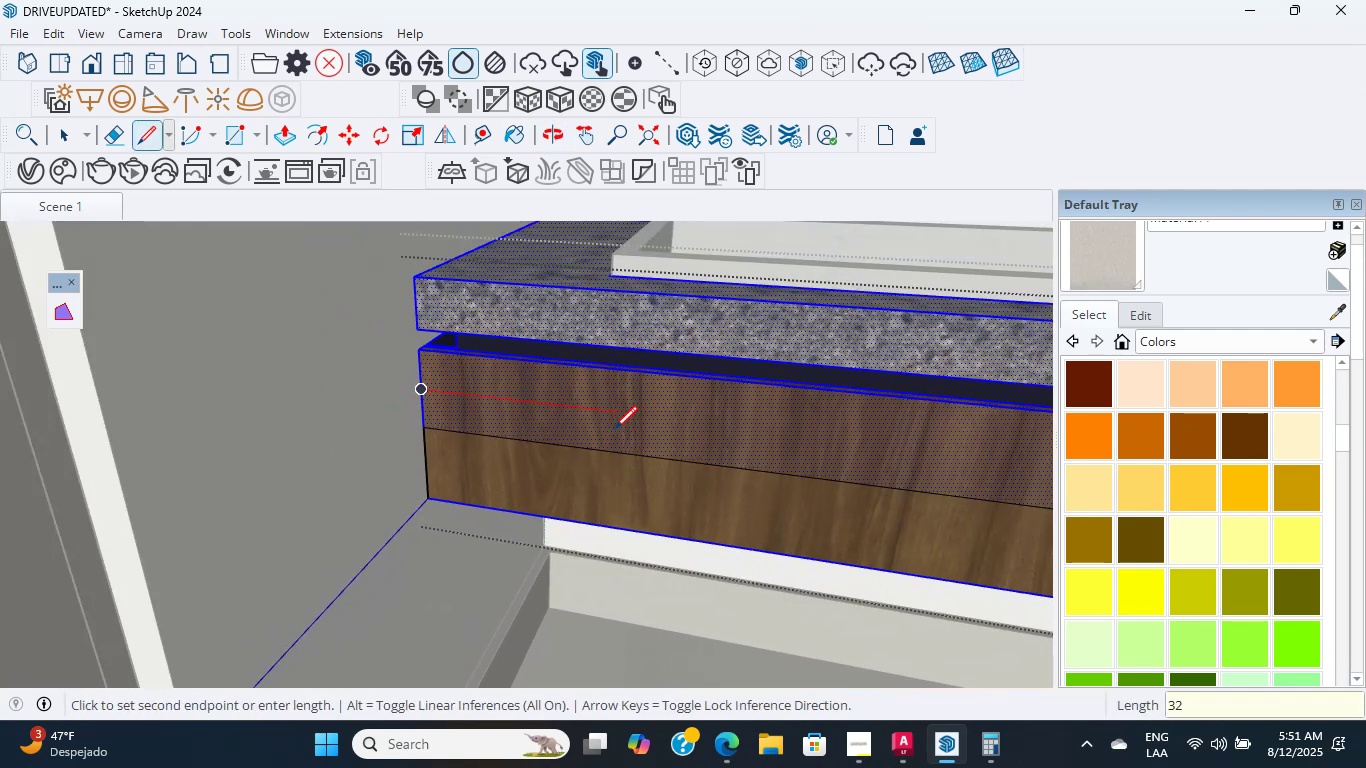 
key(NumpadEnter)
 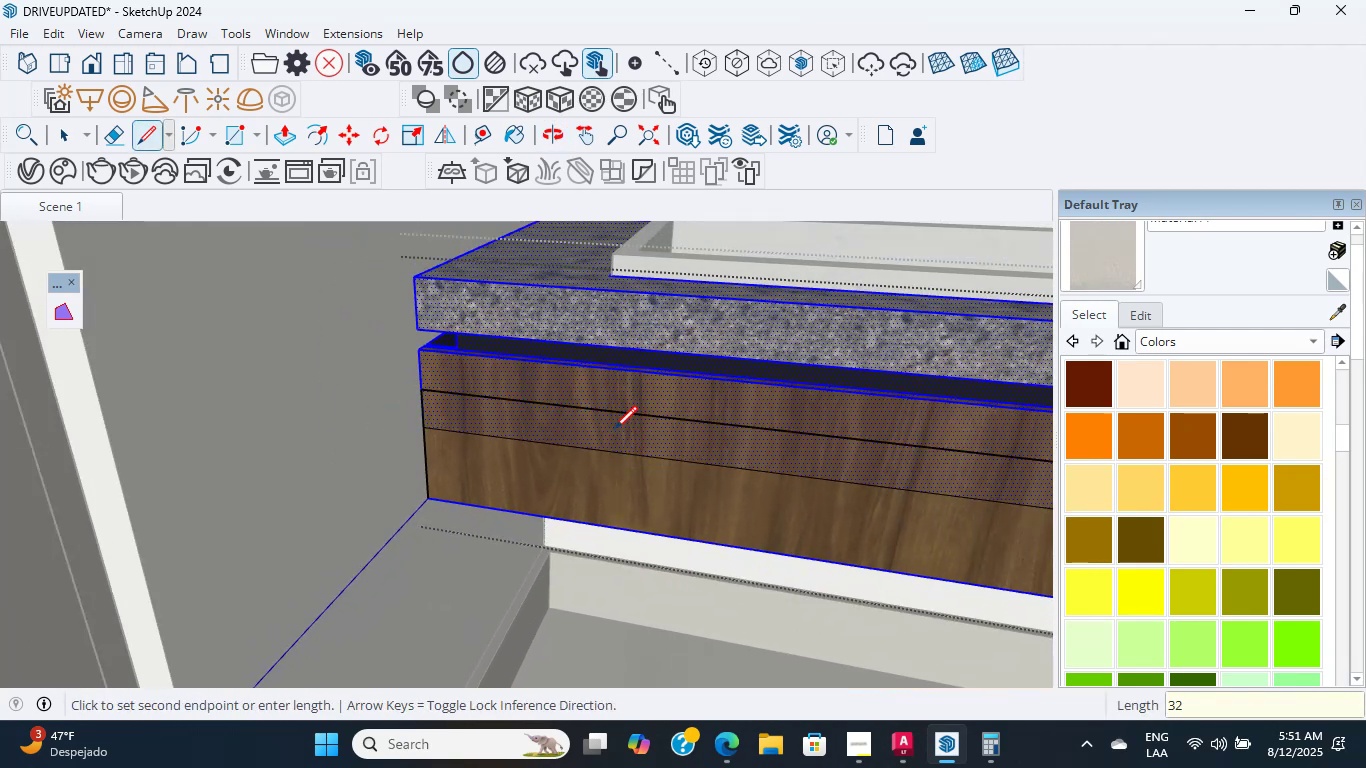 
hold_key(key=ShiftLeft, duration=1.18)
scroll: coordinate [700, 463], scroll_direction: down, amount: 4.0
 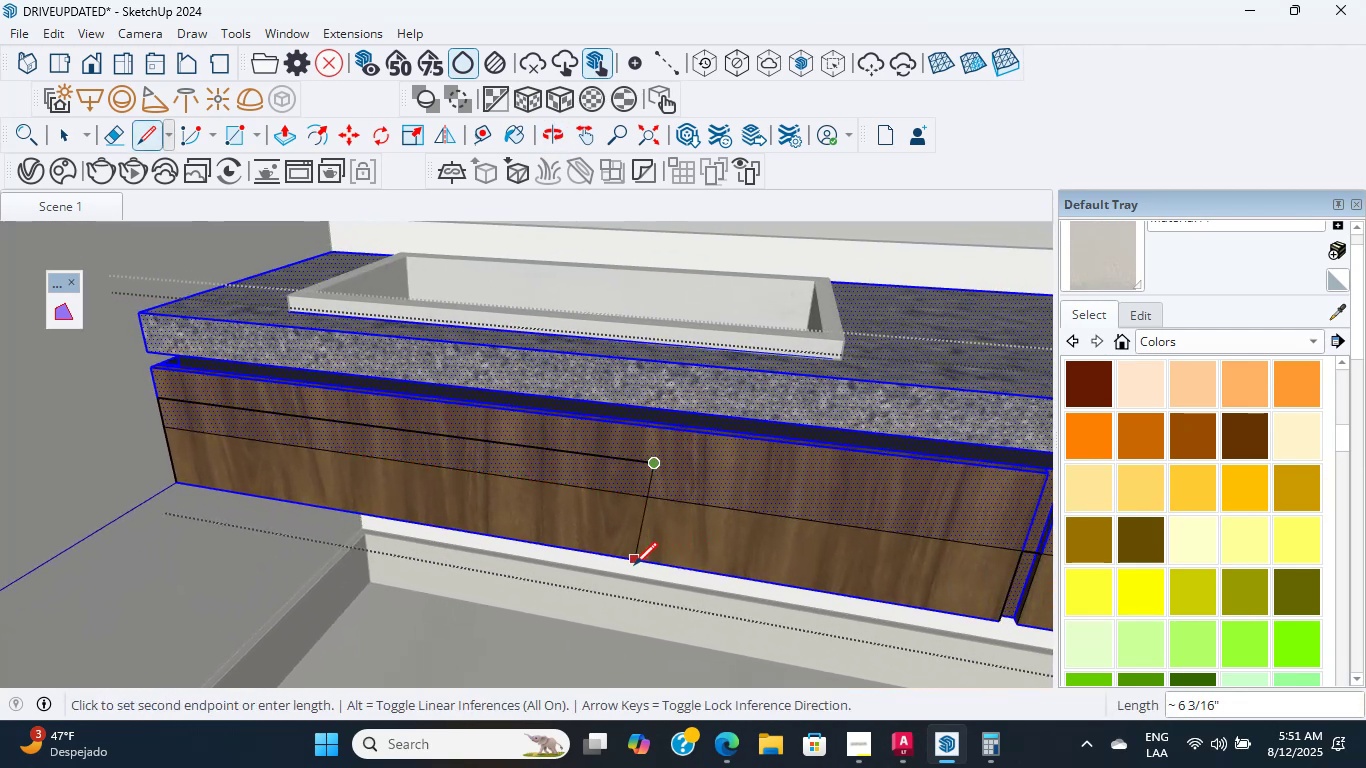 
left_click([649, 569])
 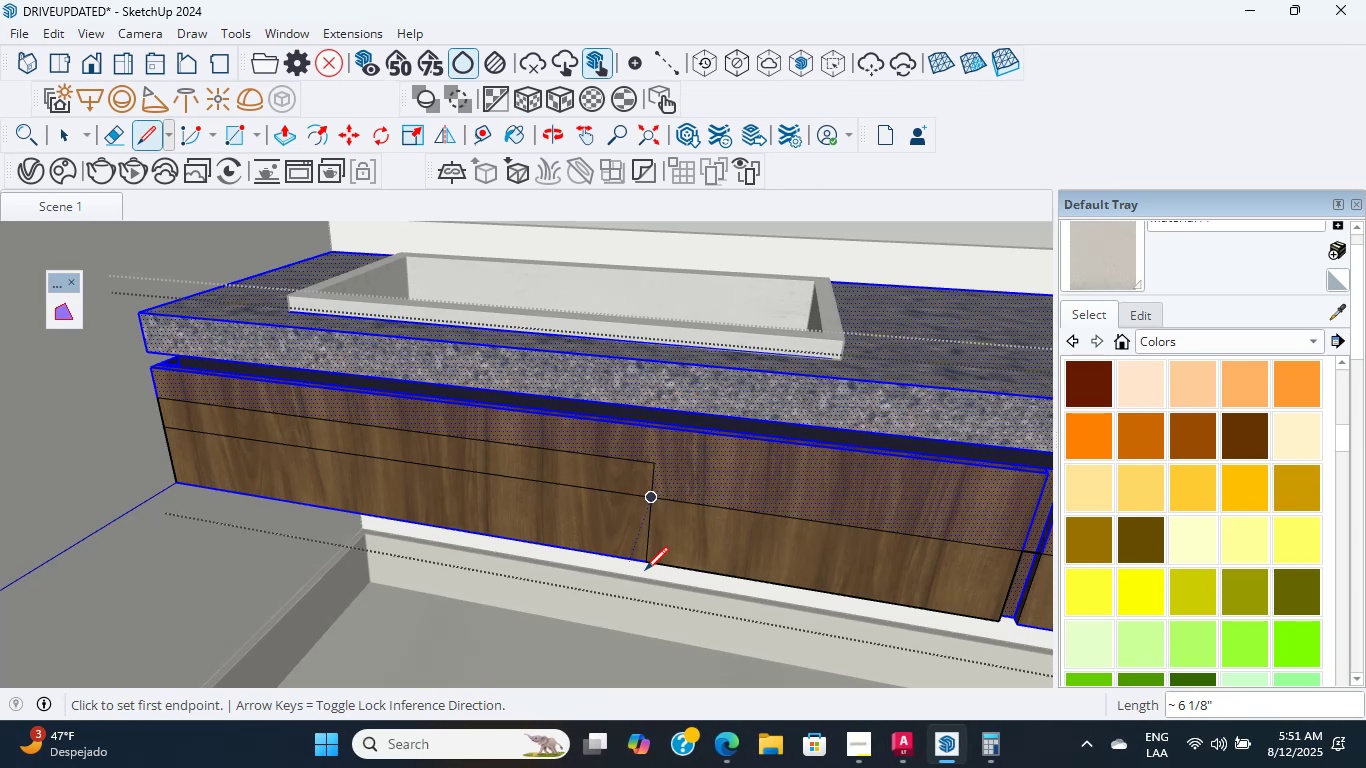 
wait(31.1)
 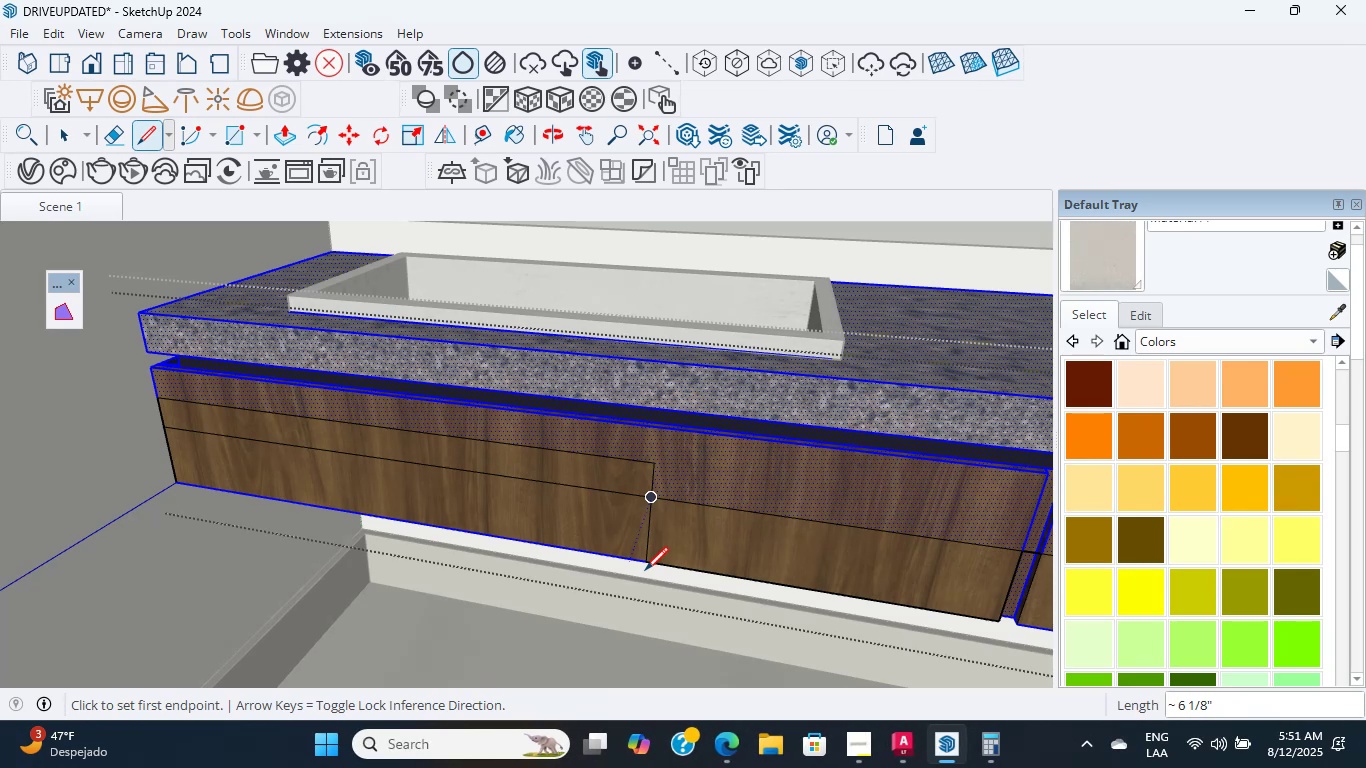 
scroll: coordinate [511, 527], scroll_direction: down, amount: 5.0
 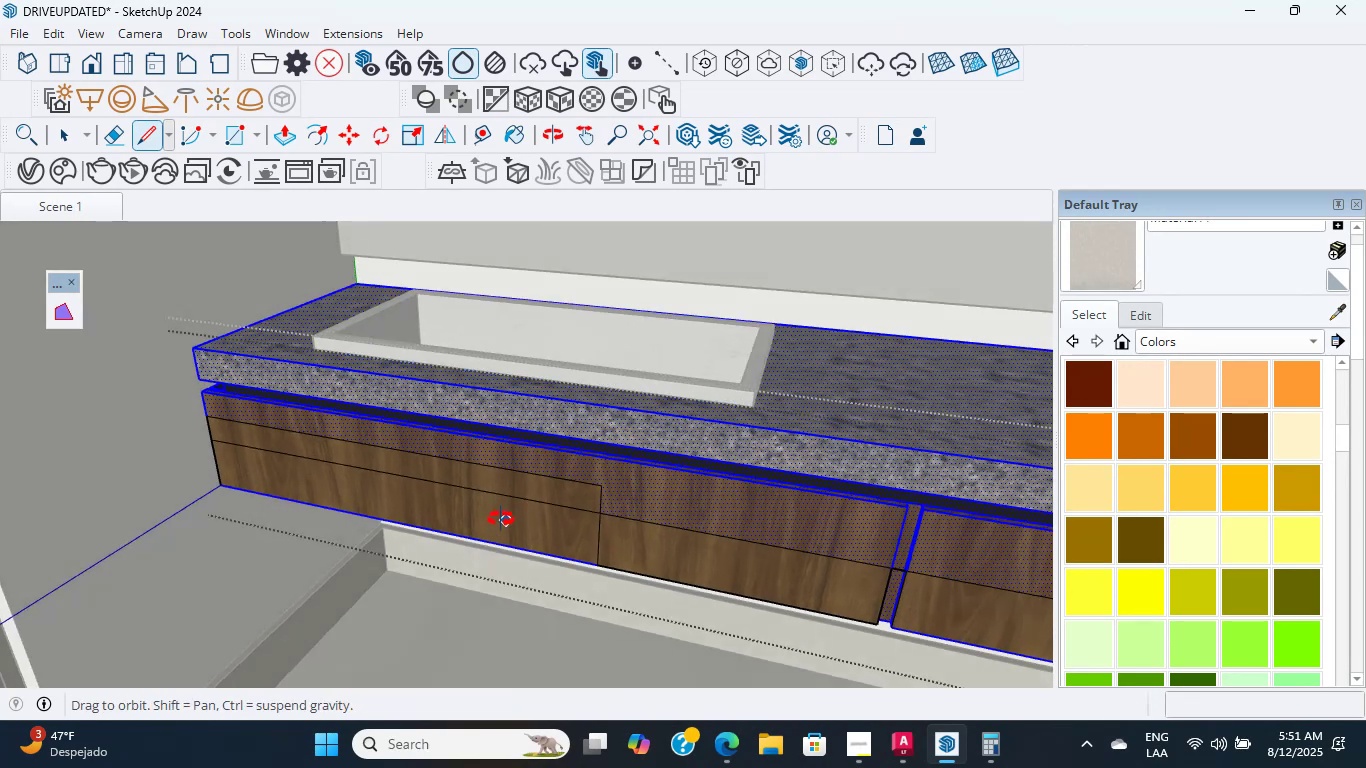 
scroll: coordinate [558, 528], scroll_direction: up, amount: 3.0
 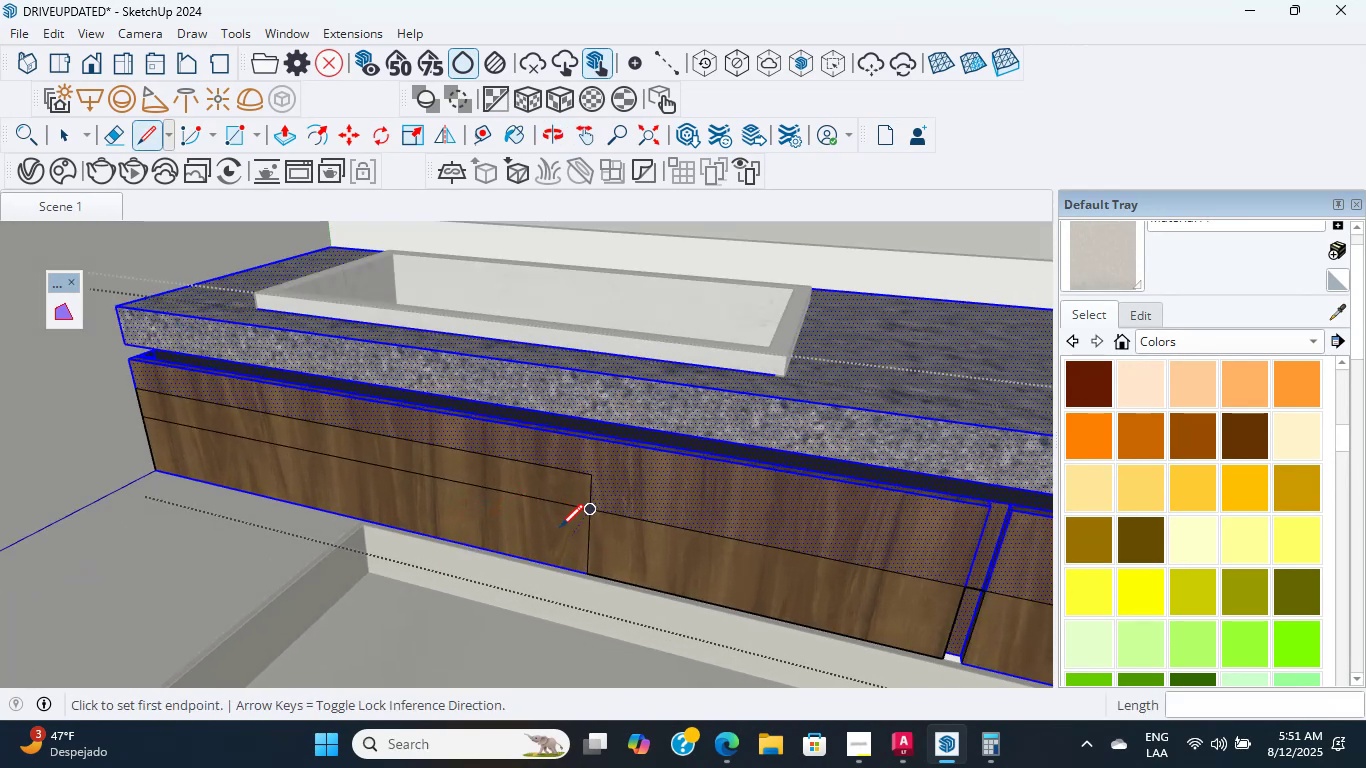 
hold_key(key=ShiftLeft, duration=0.42)
 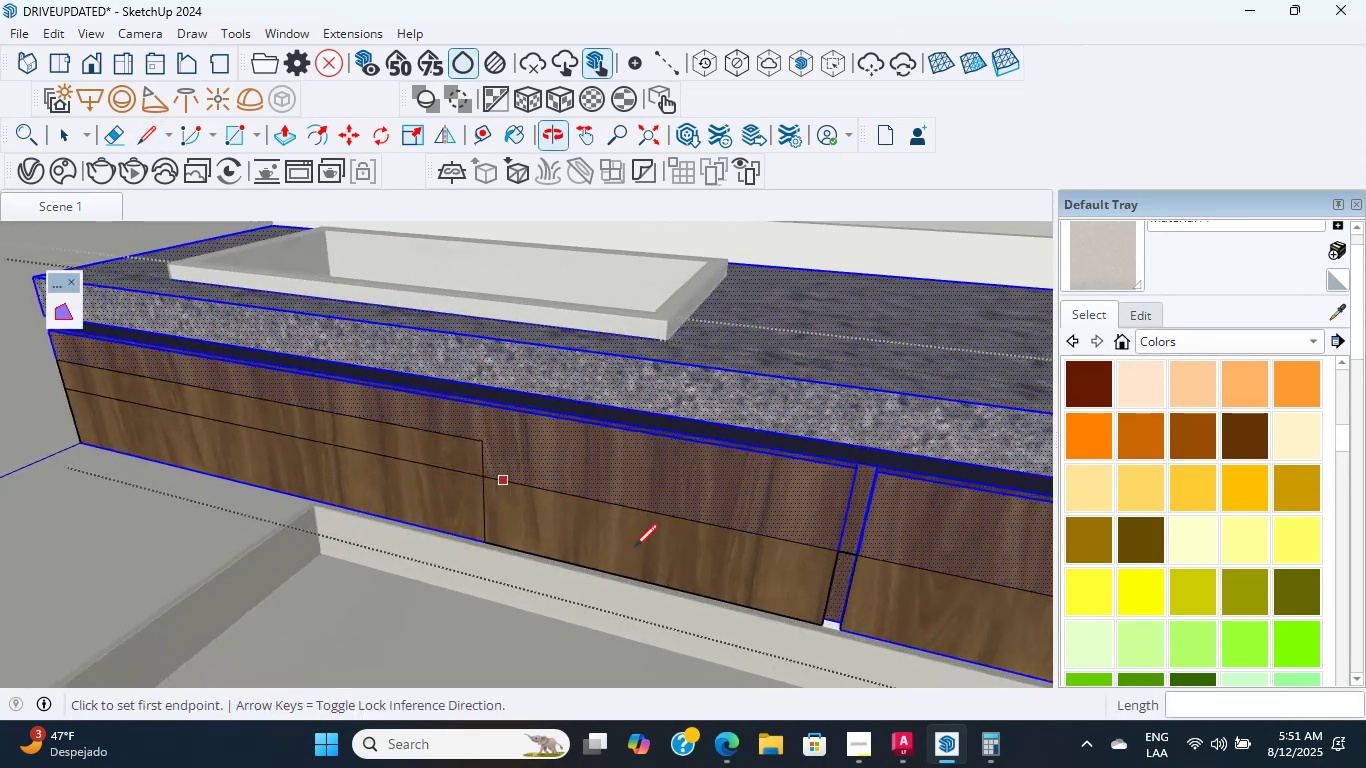 
scroll: coordinate [745, 594], scroll_direction: up, amount: 5.0
 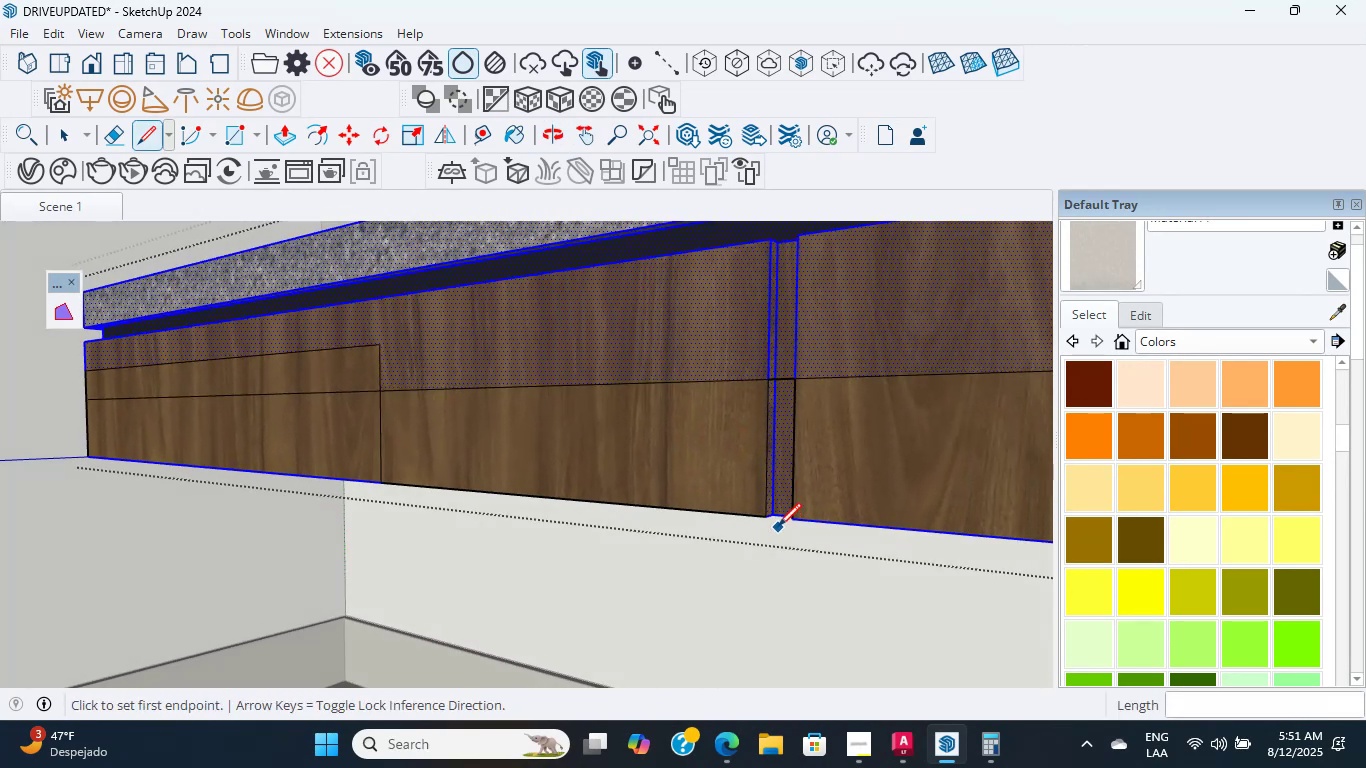 
key(P)
 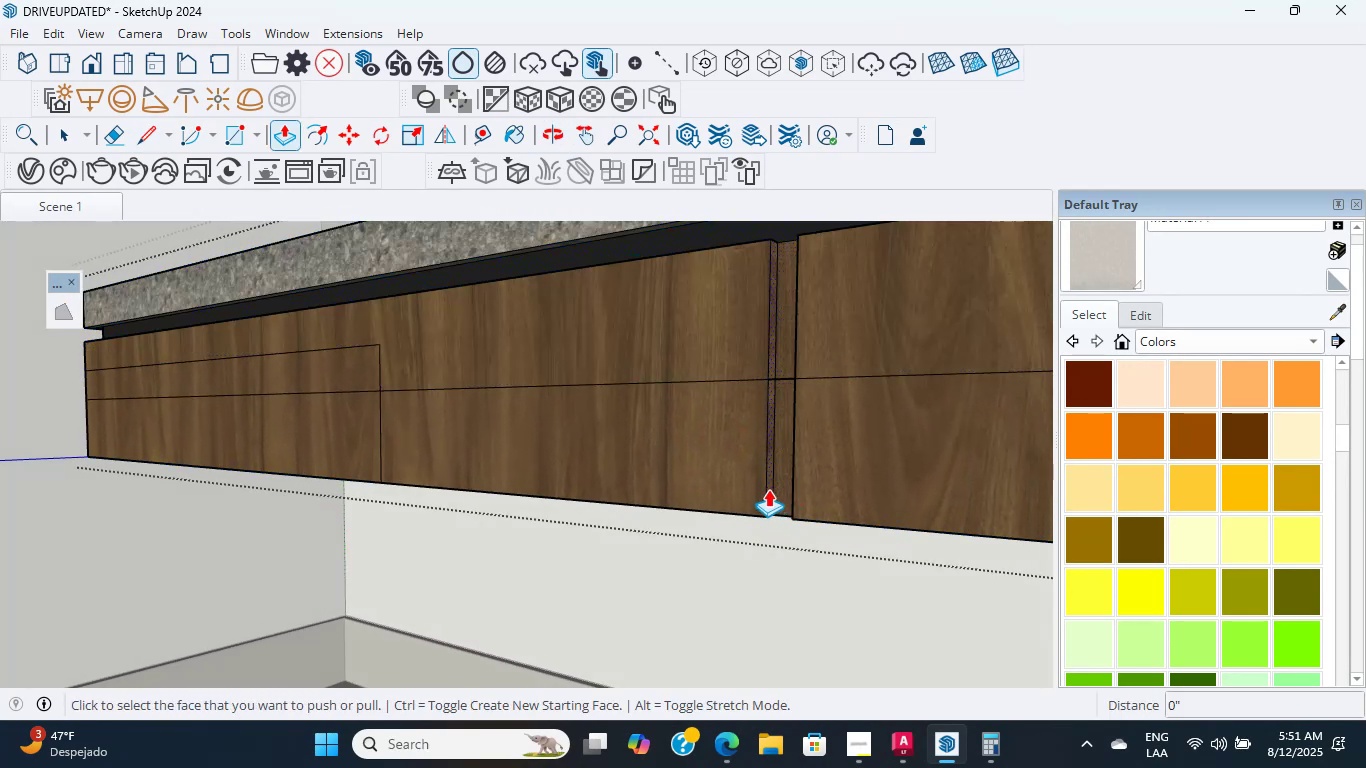 
left_click([768, 489])
 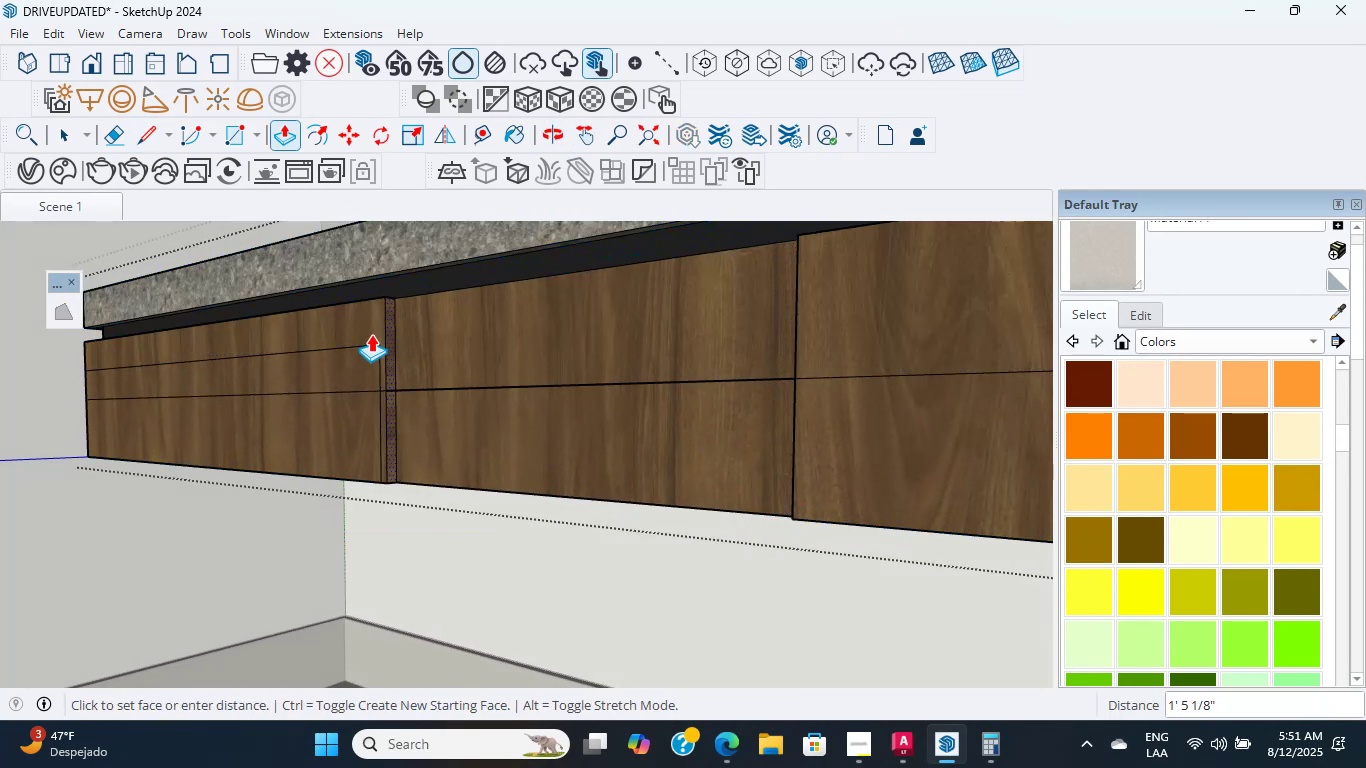 
left_click([367, 347])
 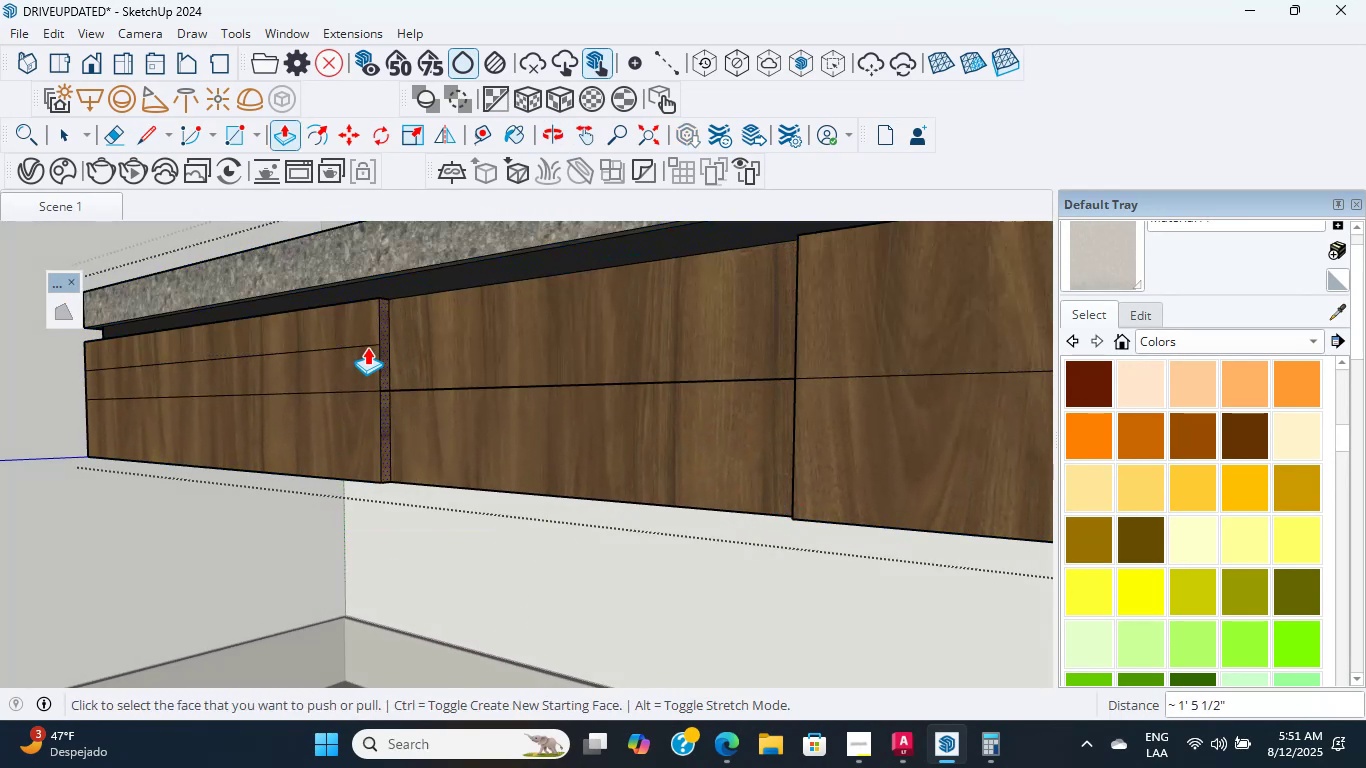 
hold_key(key=ShiftLeft, duration=0.46)
scroll: coordinate [438, 392], scroll_direction: down, amount: 2.0
 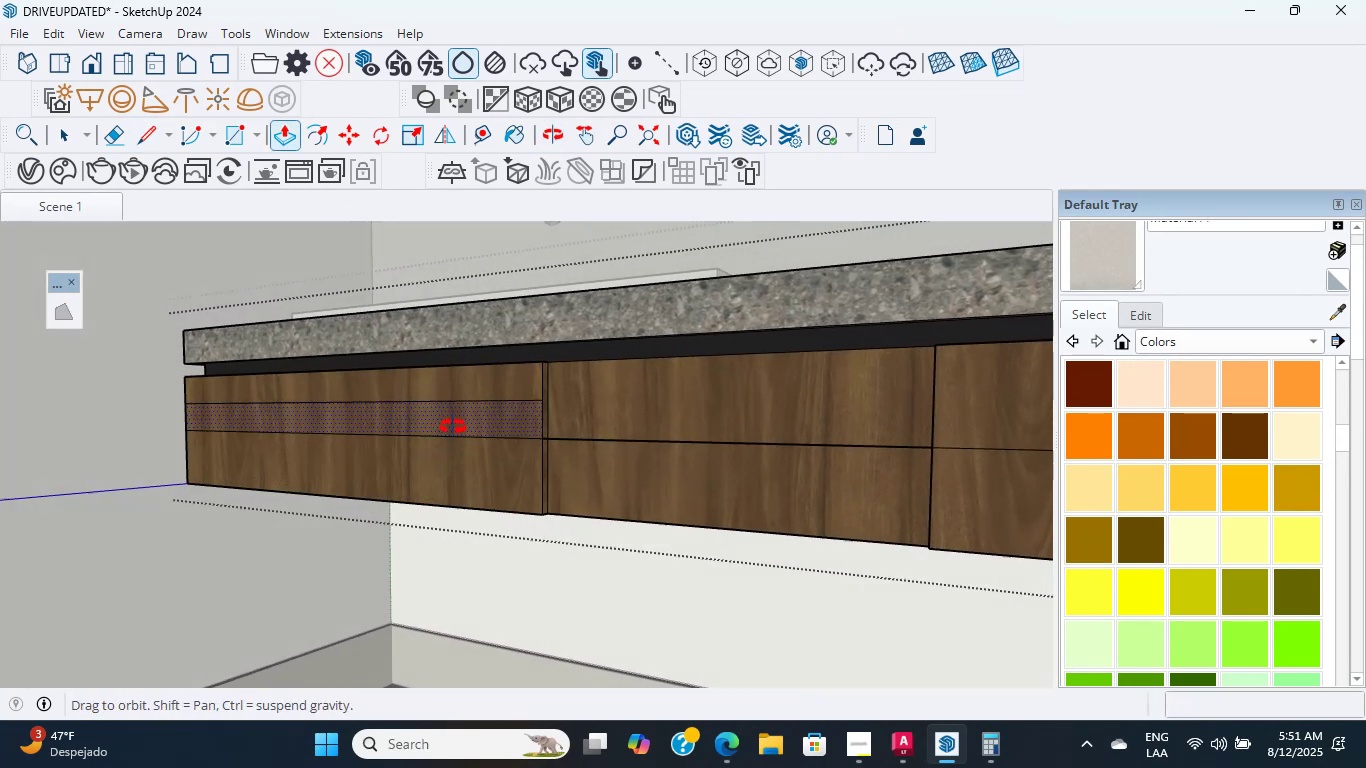 
key(E)
 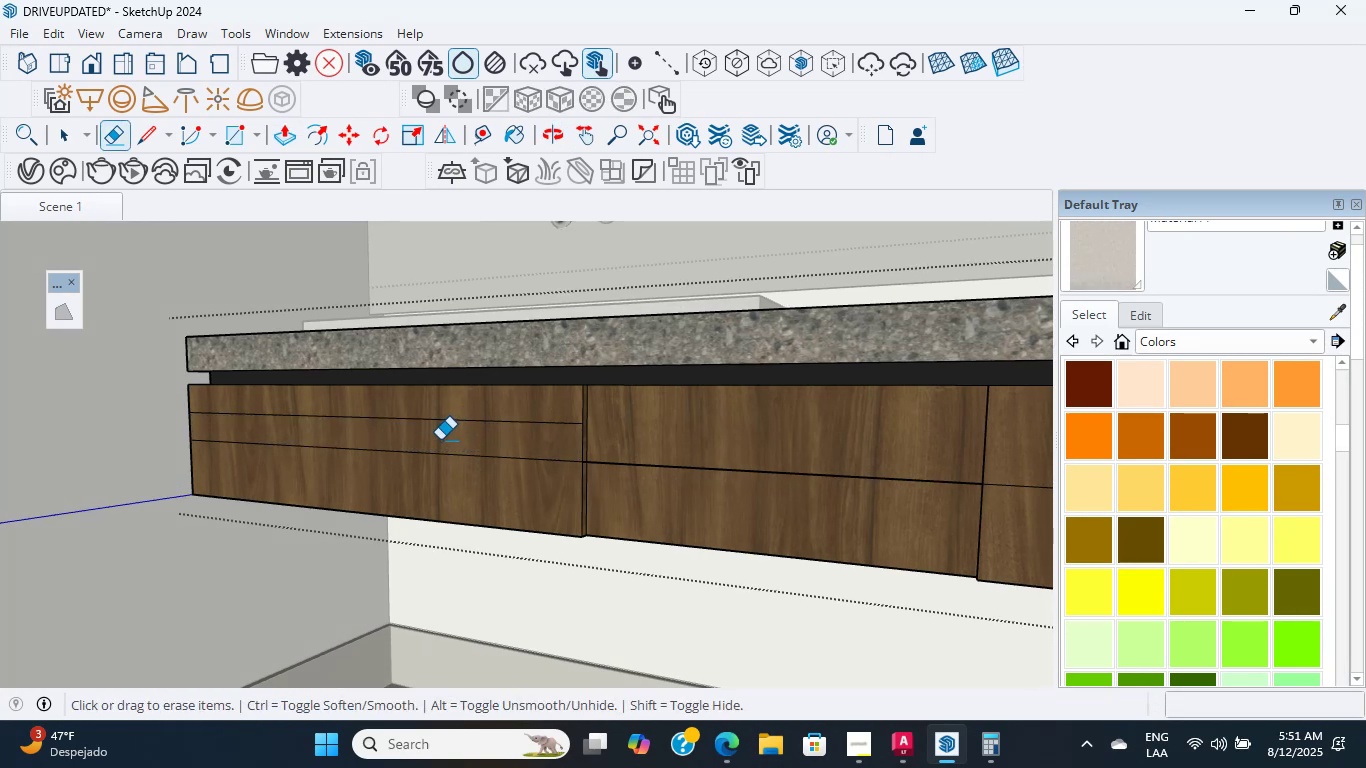 
wait(11.49)
 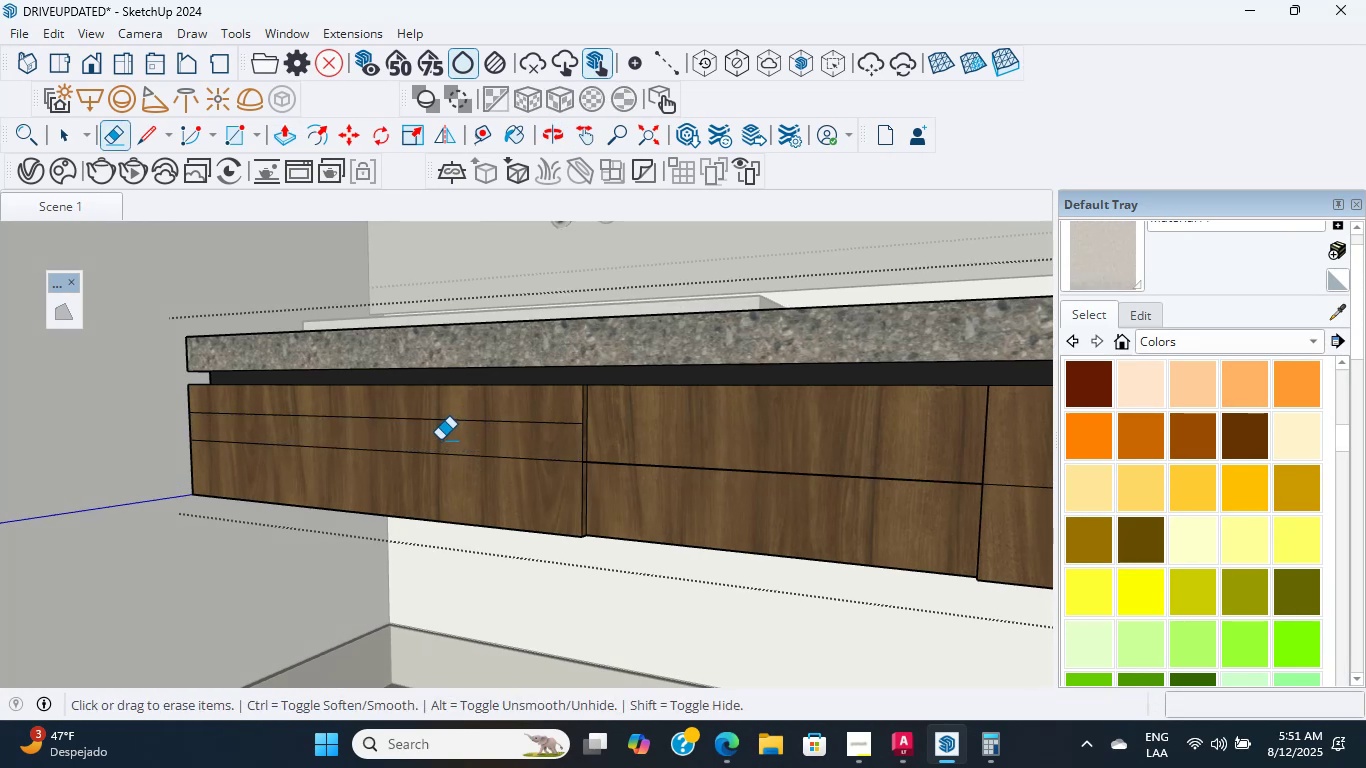 
scroll: coordinate [556, 445], scroll_direction: up, amount: 8.0
 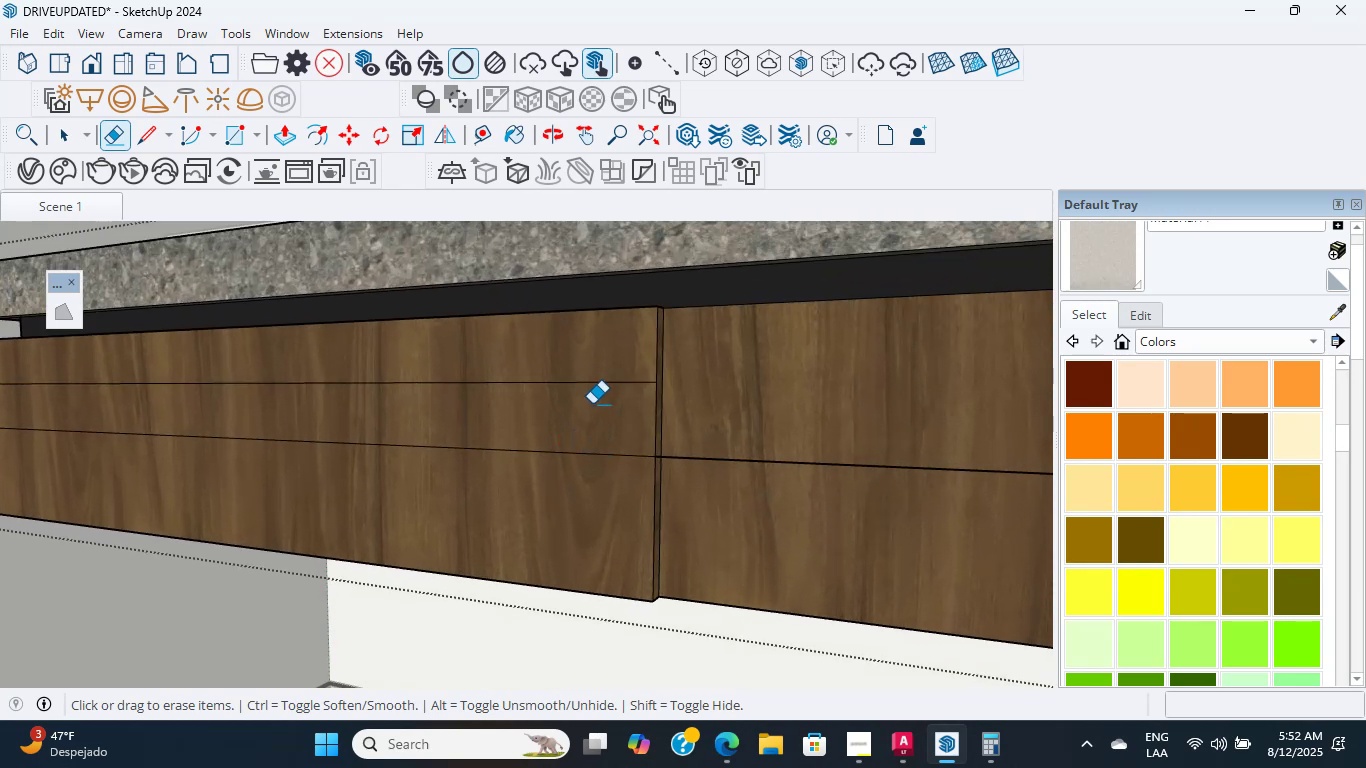 
key(E)
 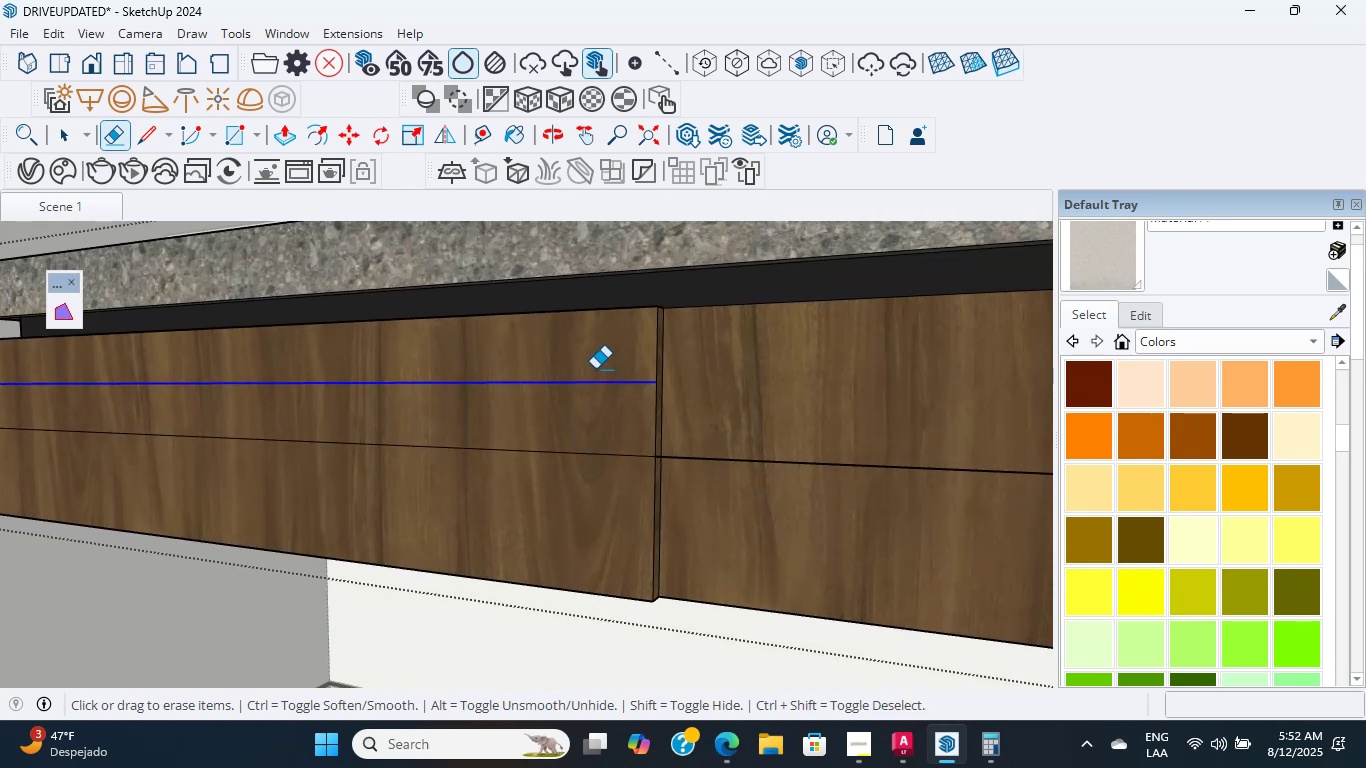 
hold_key(key=ShiftLeft, duration=0.52)
scroll: coordinate [585, 444], scroll_direction: down, amount: 12.0
 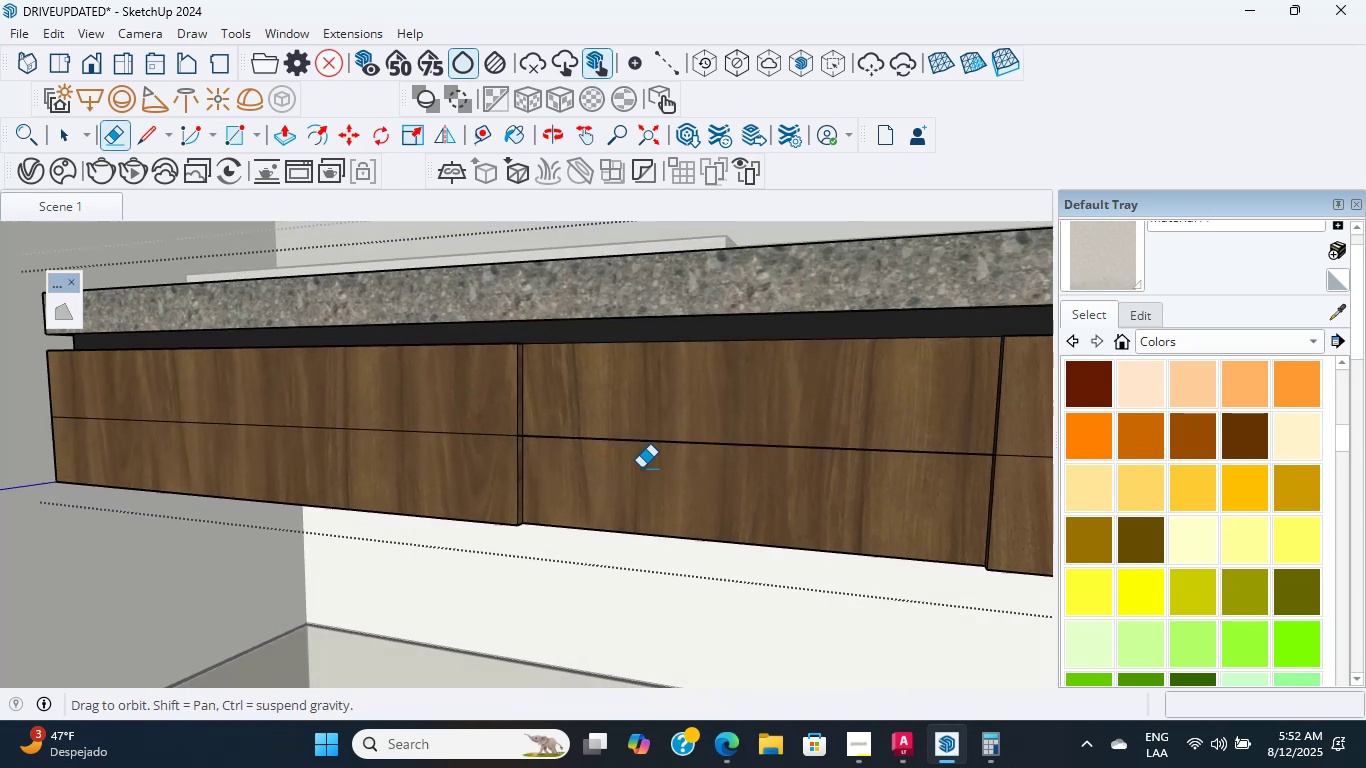 
hold_key(key=ShiftLeft, duration=0.36)
 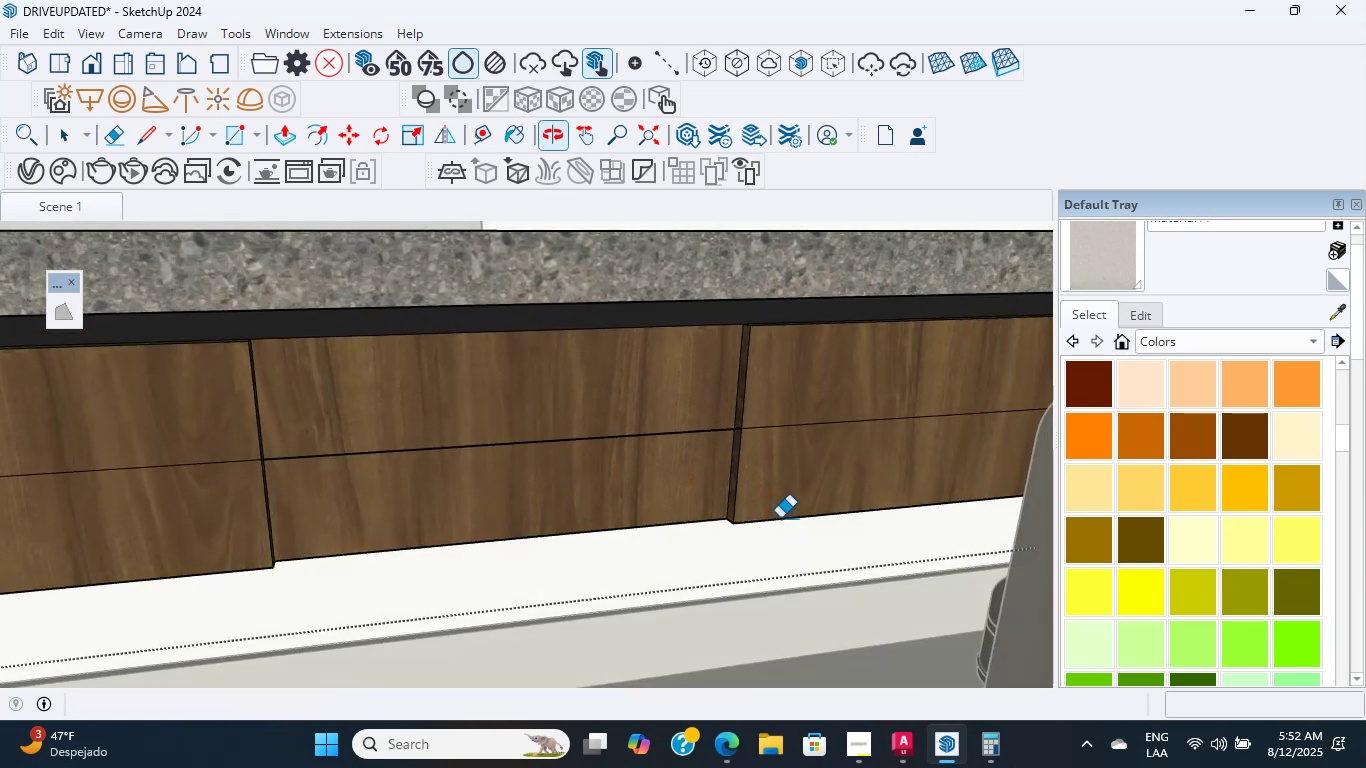 
scroll: coordinate [724, 511], scroll_direction: up, amount: 8.0
 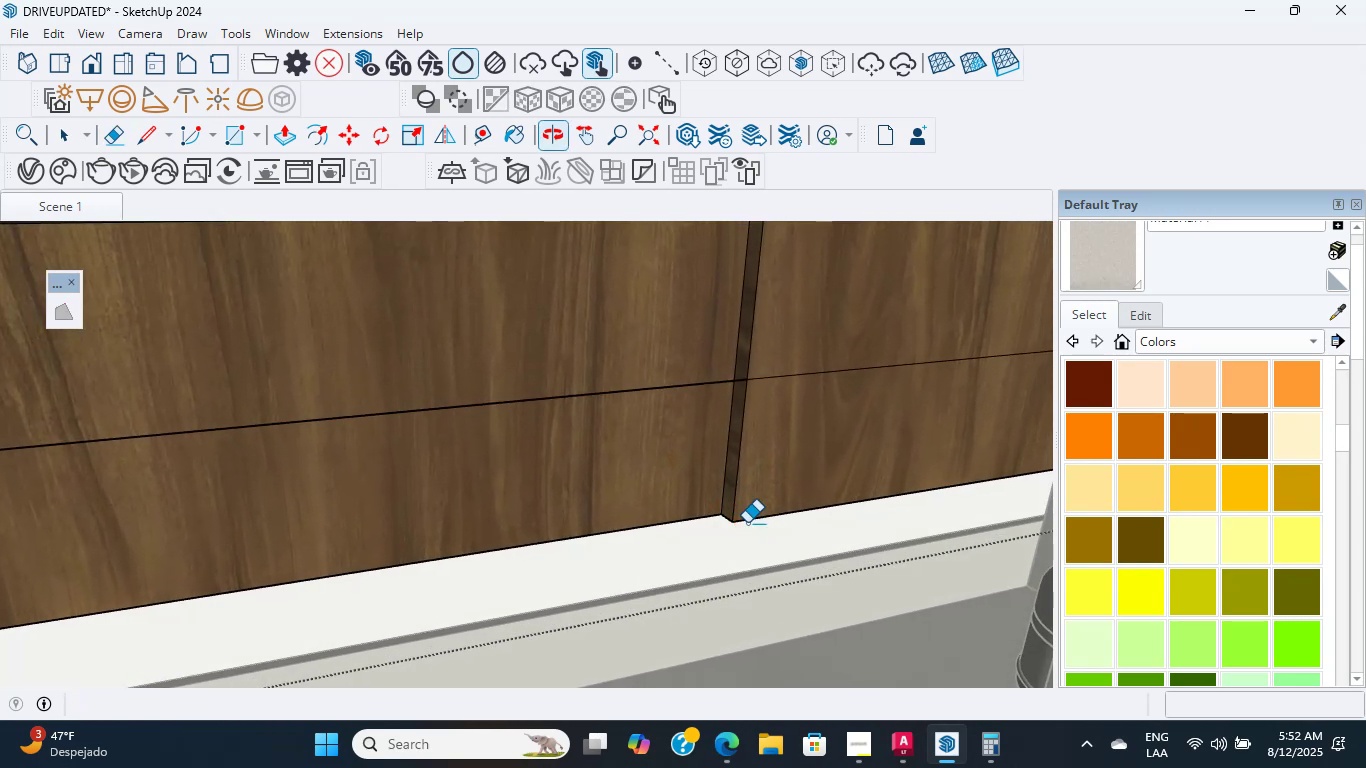 
type(op)
 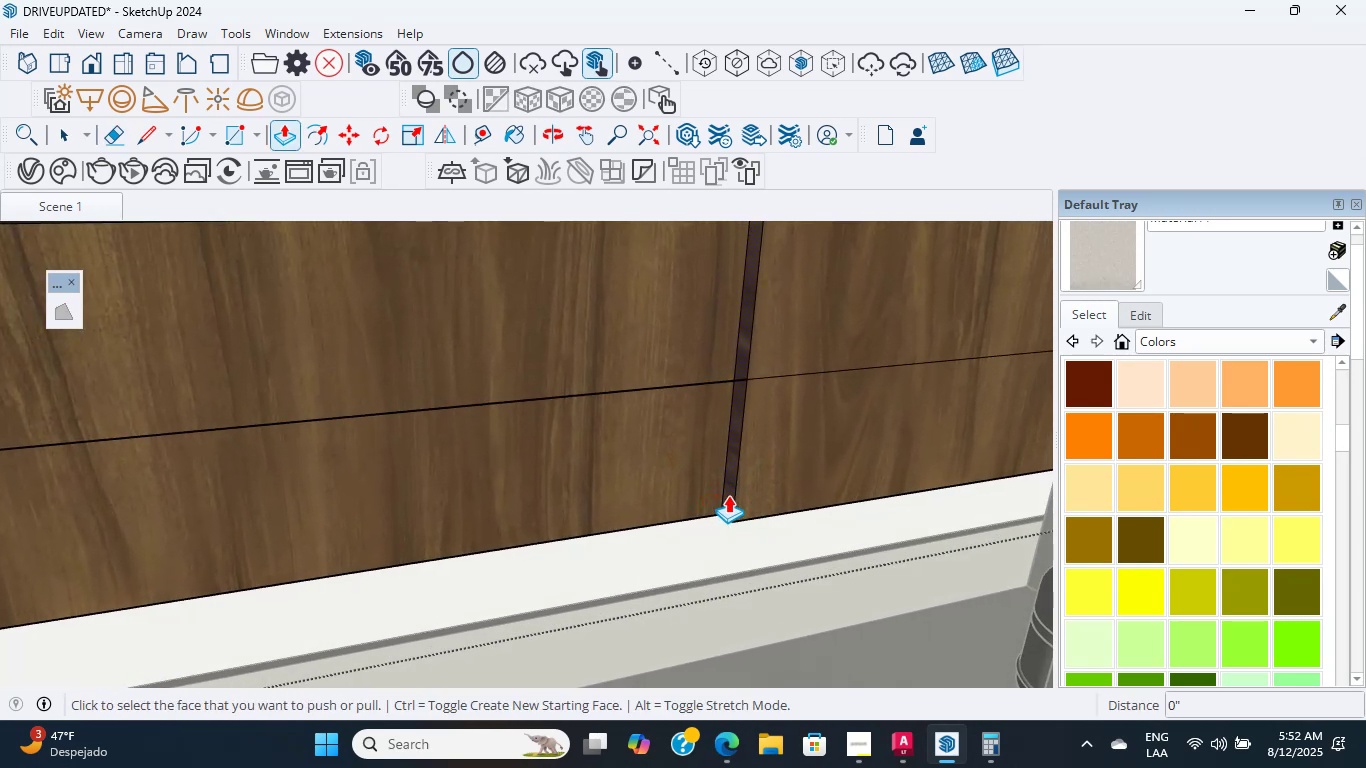 
left_click([729, 492])
 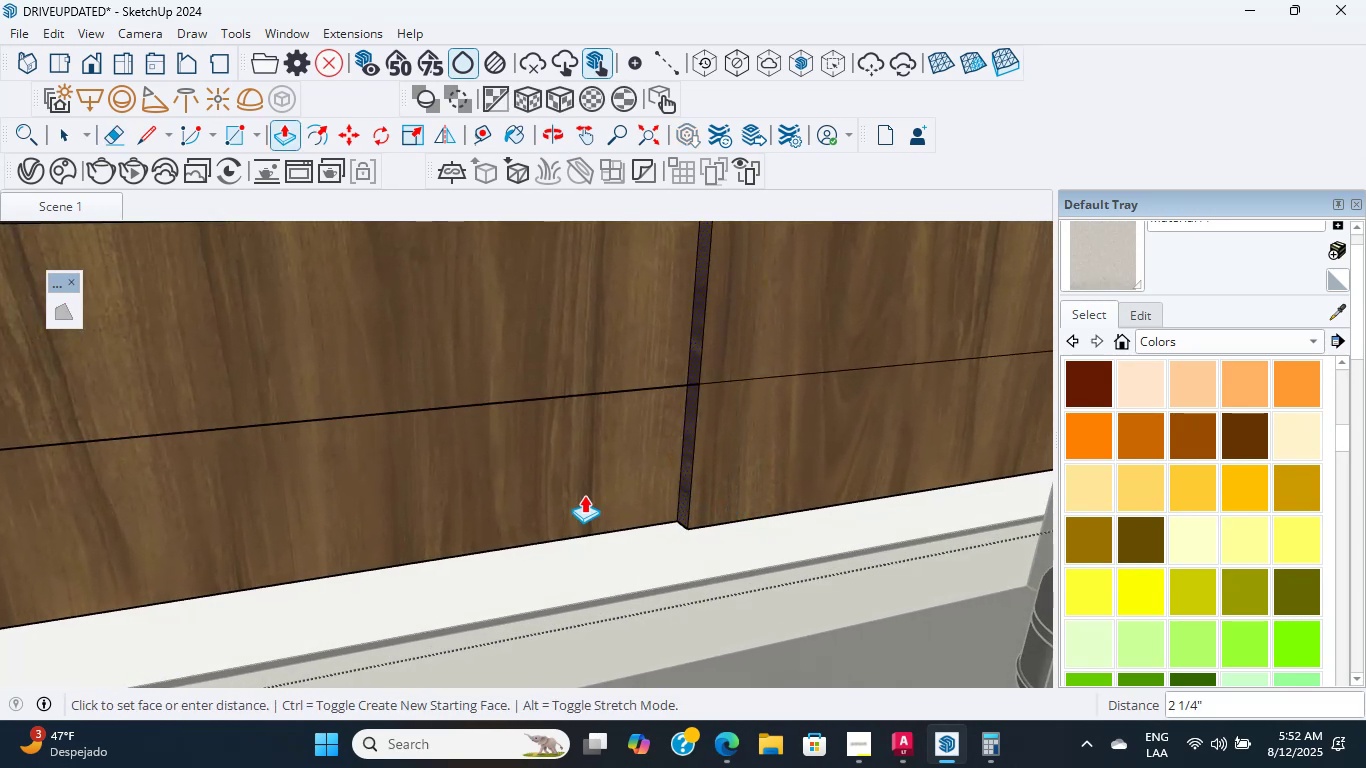 
scroll: coordinate [360, 523], scroll_direction: down, amount: 2.0
 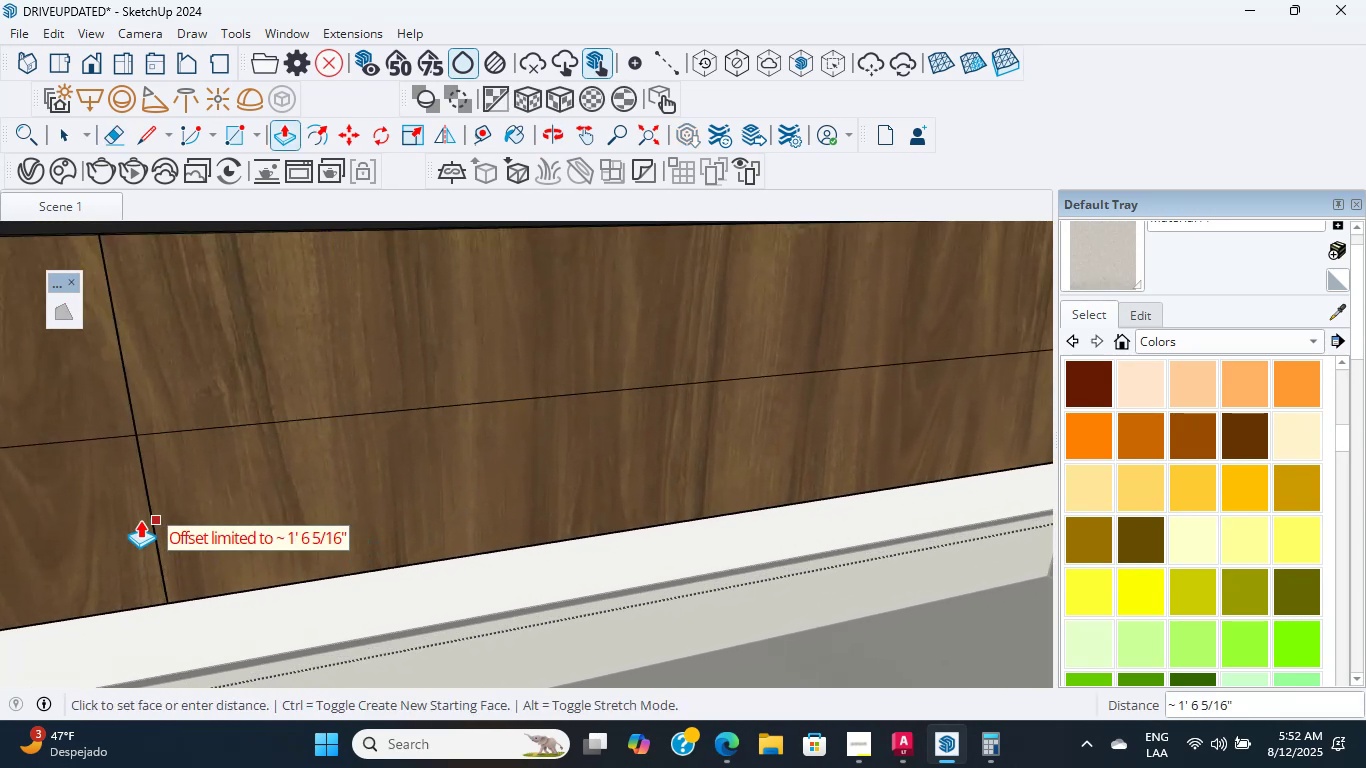 
hold_key(key=ShiftLeft, duration=0.33)
 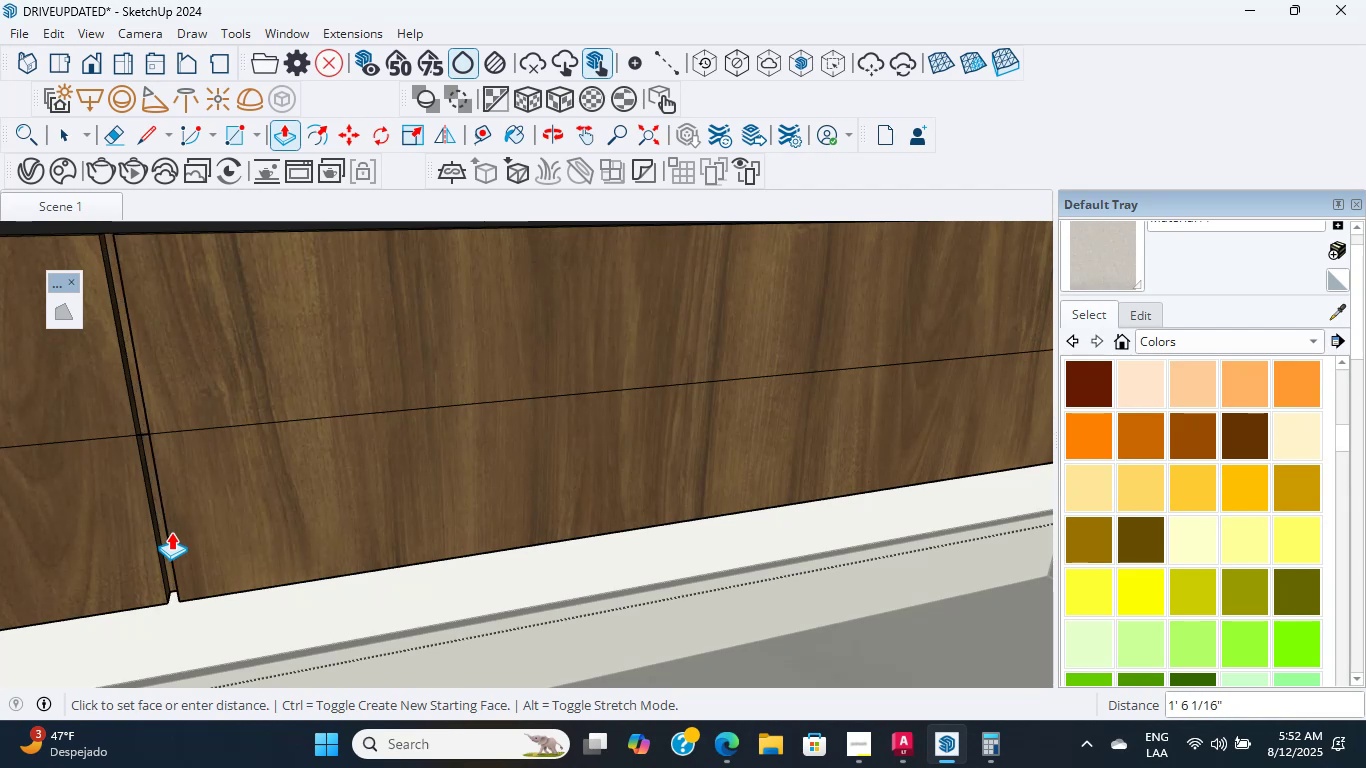 
left_click([171, 532])
 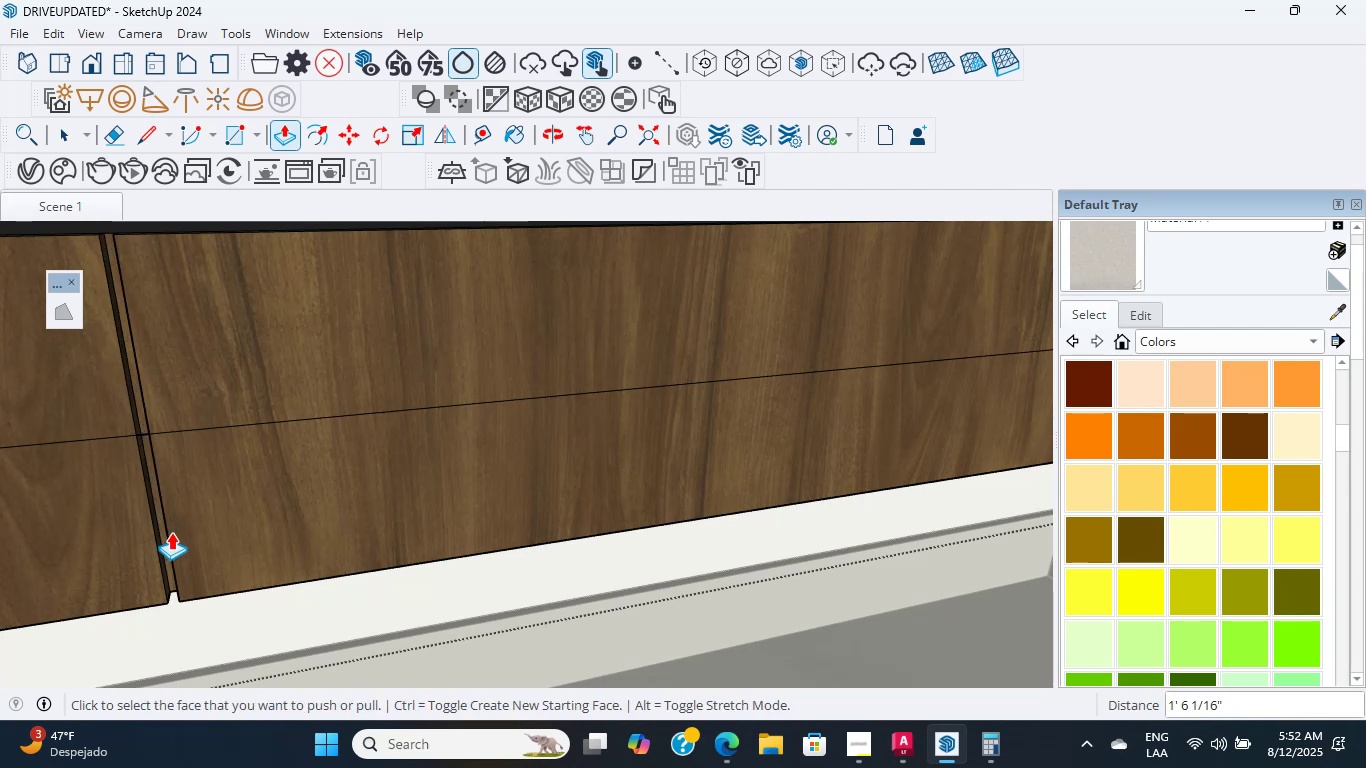 
scroll: coordinate [196, 540], scroll_direction: down, amount: 6.0
 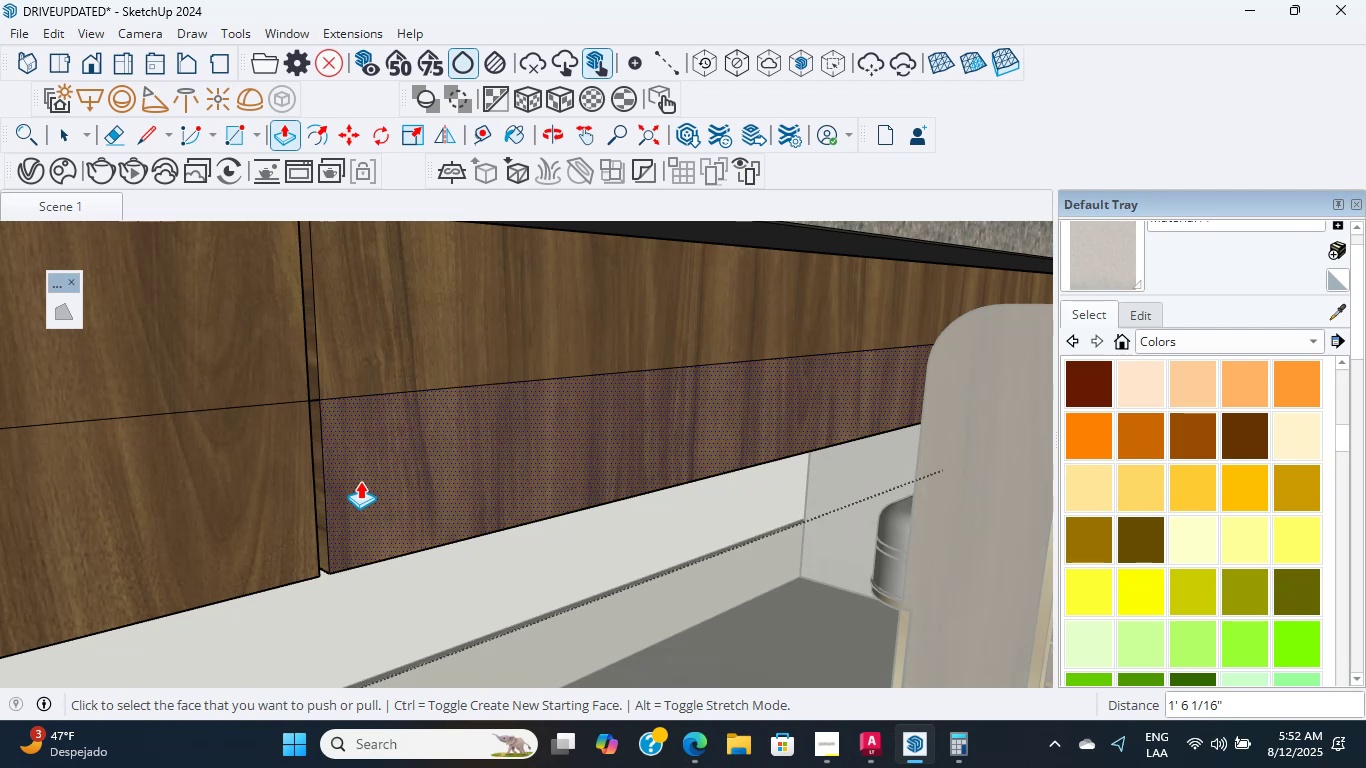 
wait(23.57)
 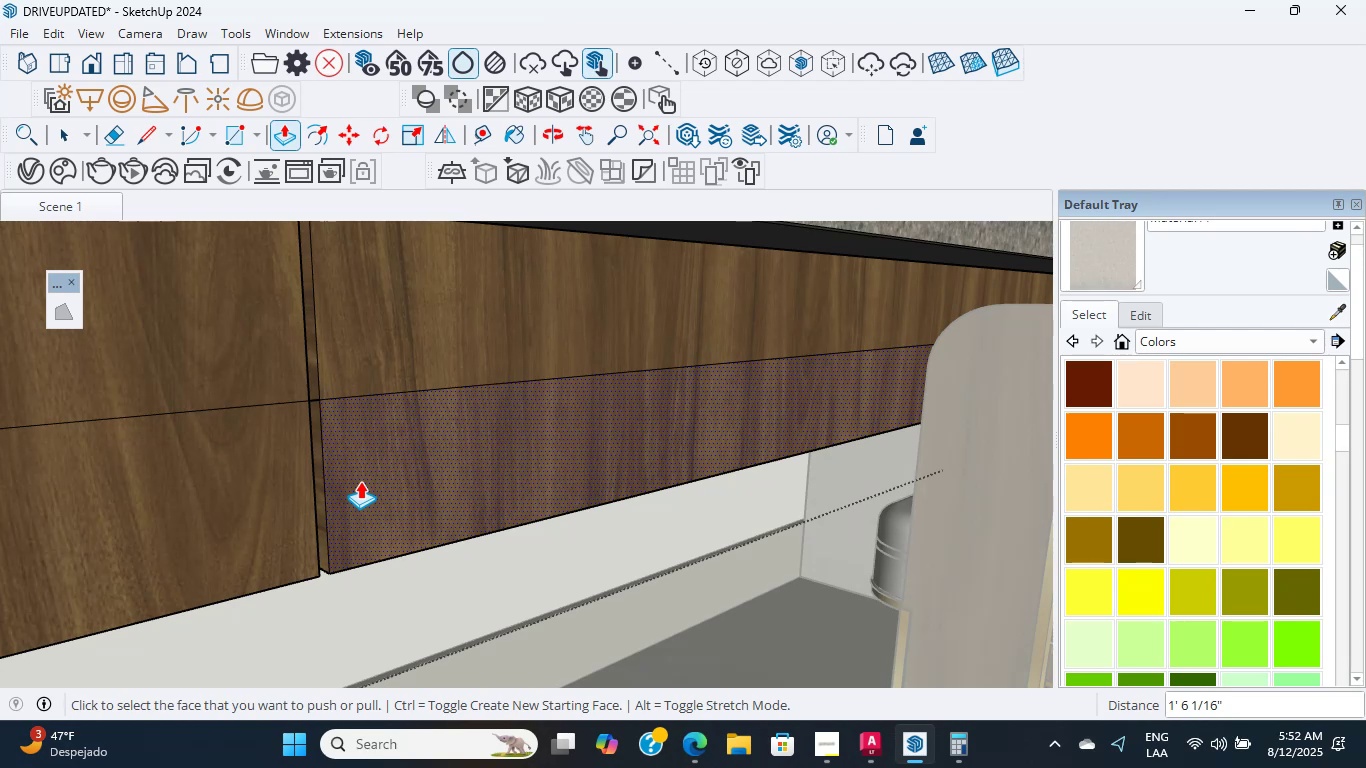 
scroll: coordinate [441, 407], scroll_direction: down, amount: 6.0
 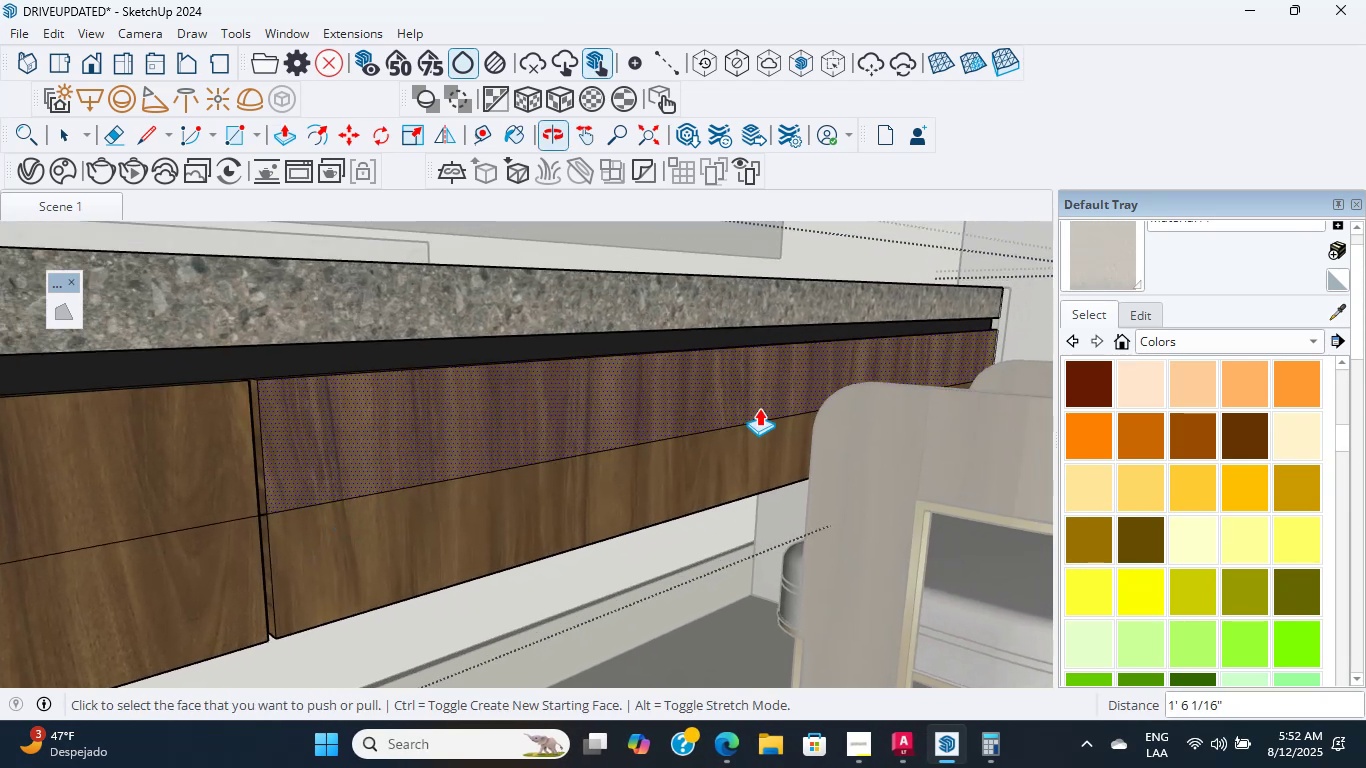 
hold_key(key=ShiftLeft, duration=0.56)
 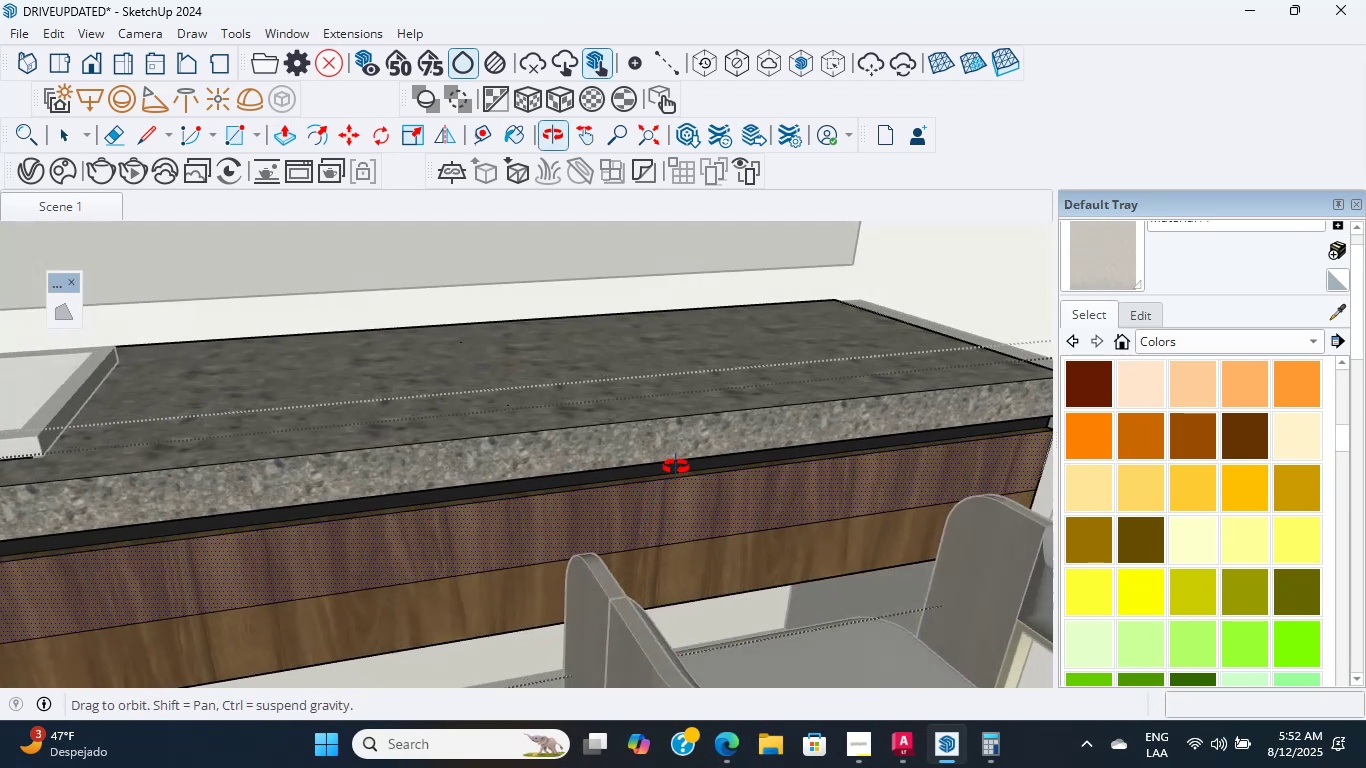 
hold_key(key=ShiftLeft, duration=0.35)
 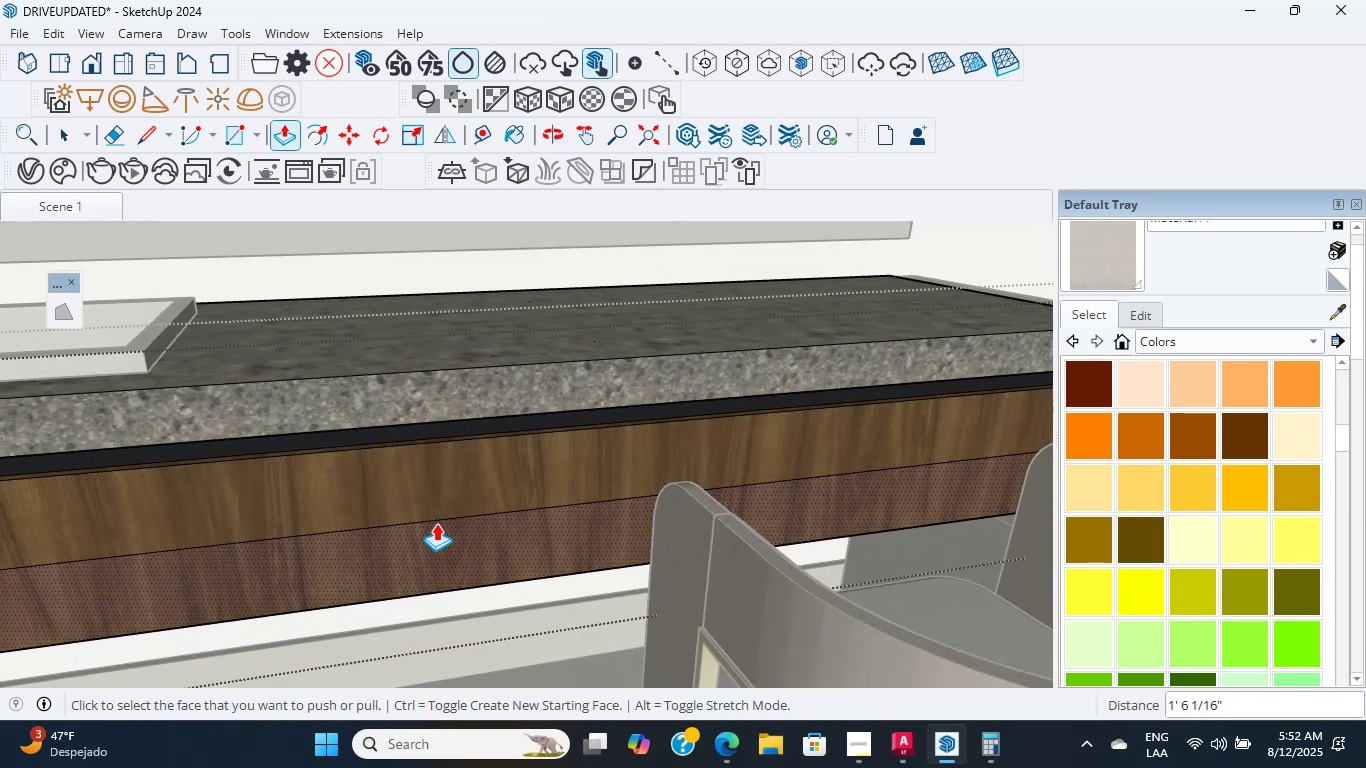 
hold_key(key=ShiftLeft, duration=0.35)
 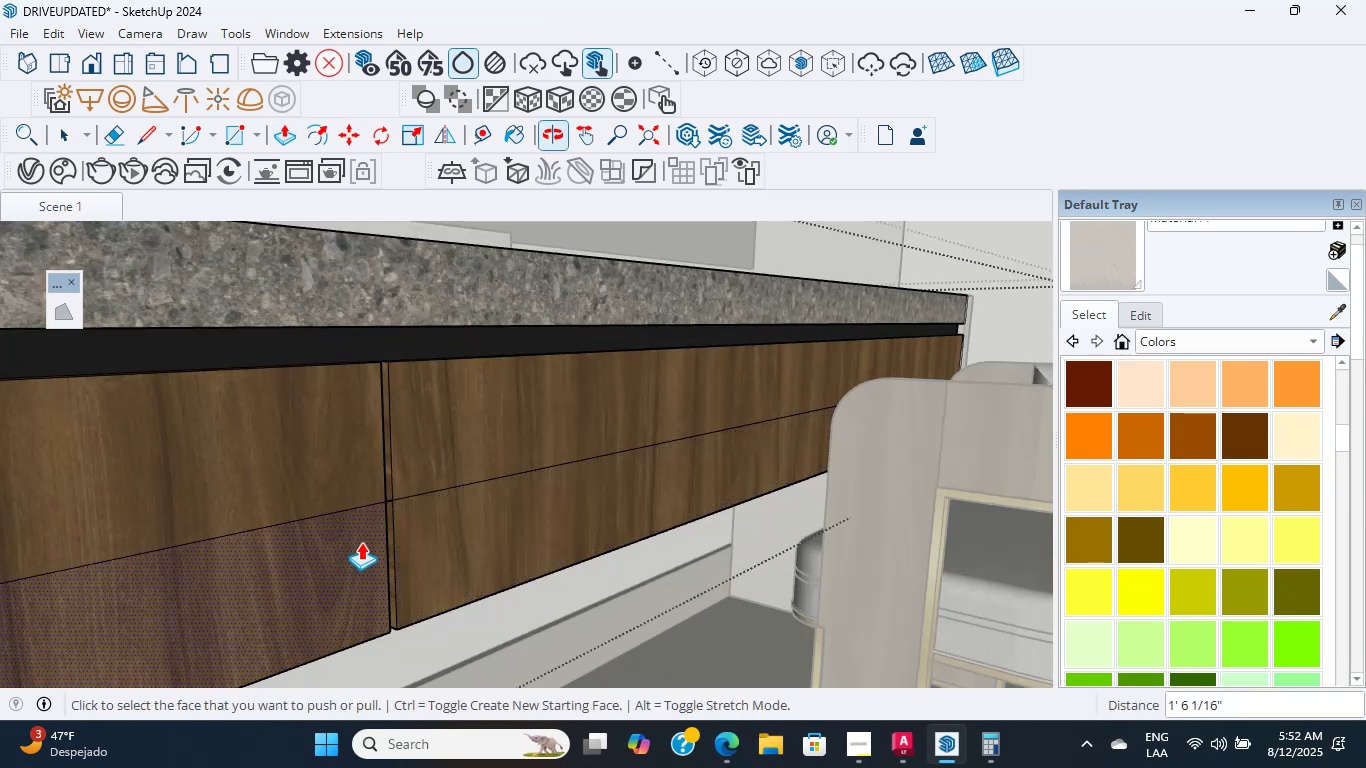 
scroll: coordinate [381, 480], scroll_direction: up, amount: 12.0
 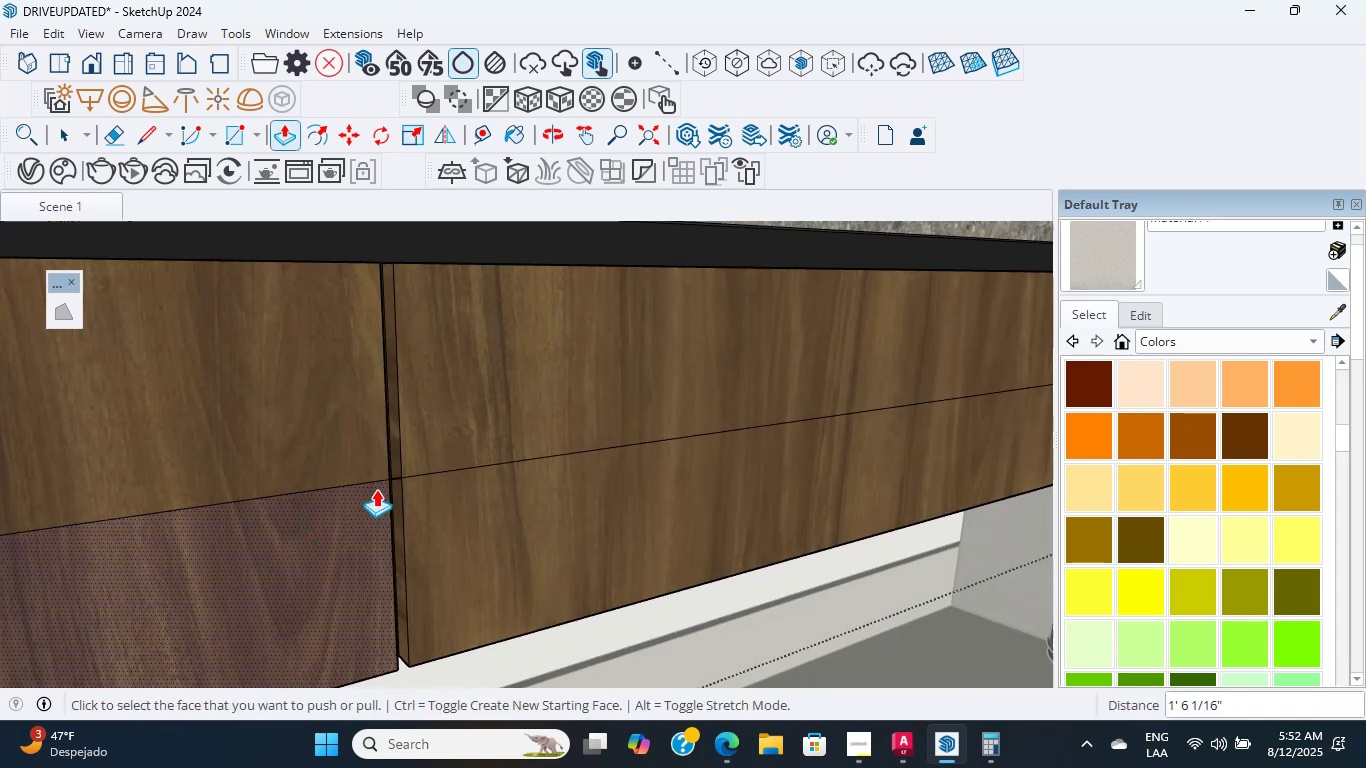 
hold_key(key=ShiftLeft, duration=0.58)
 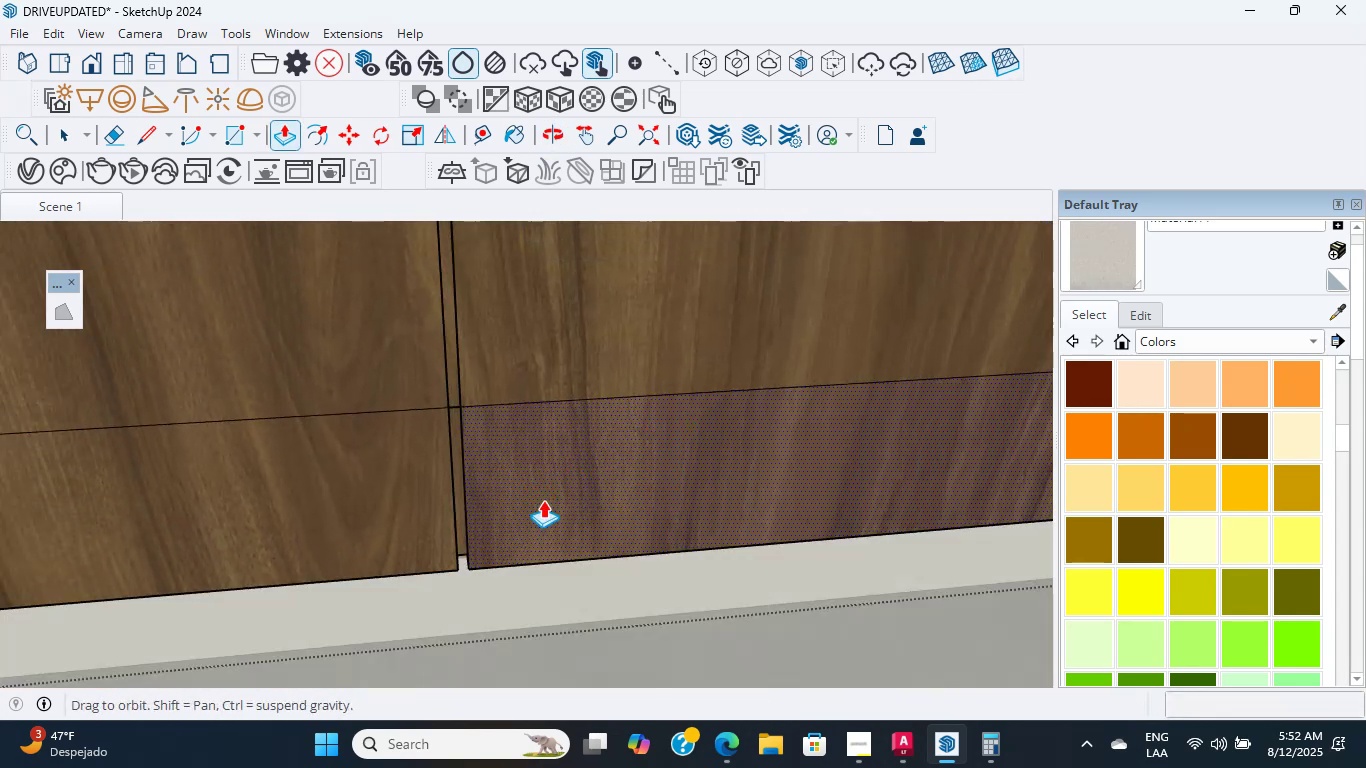 
scroll: coordinate [575, 442], scroll_direction: up, amount: 3.0
 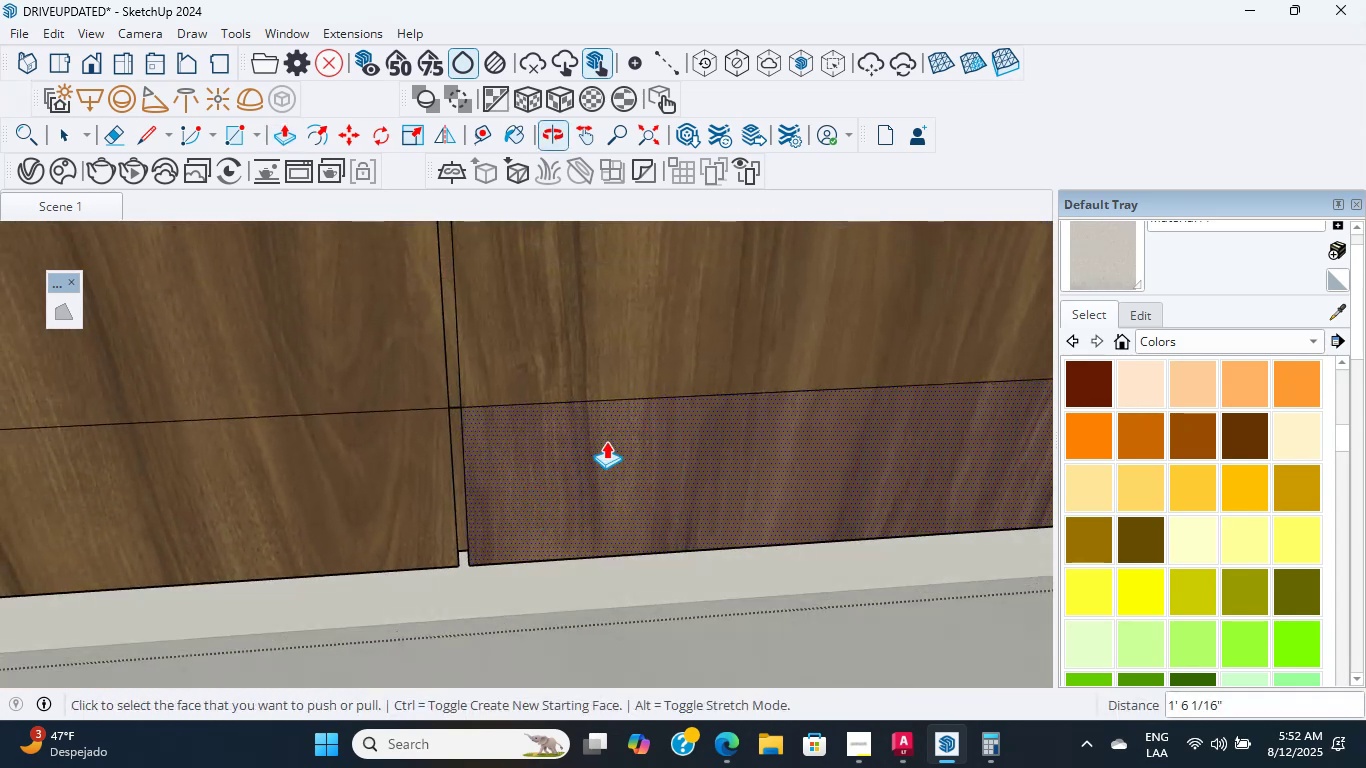 
hold_key(key=ShiftLeft, duration=0.58)
 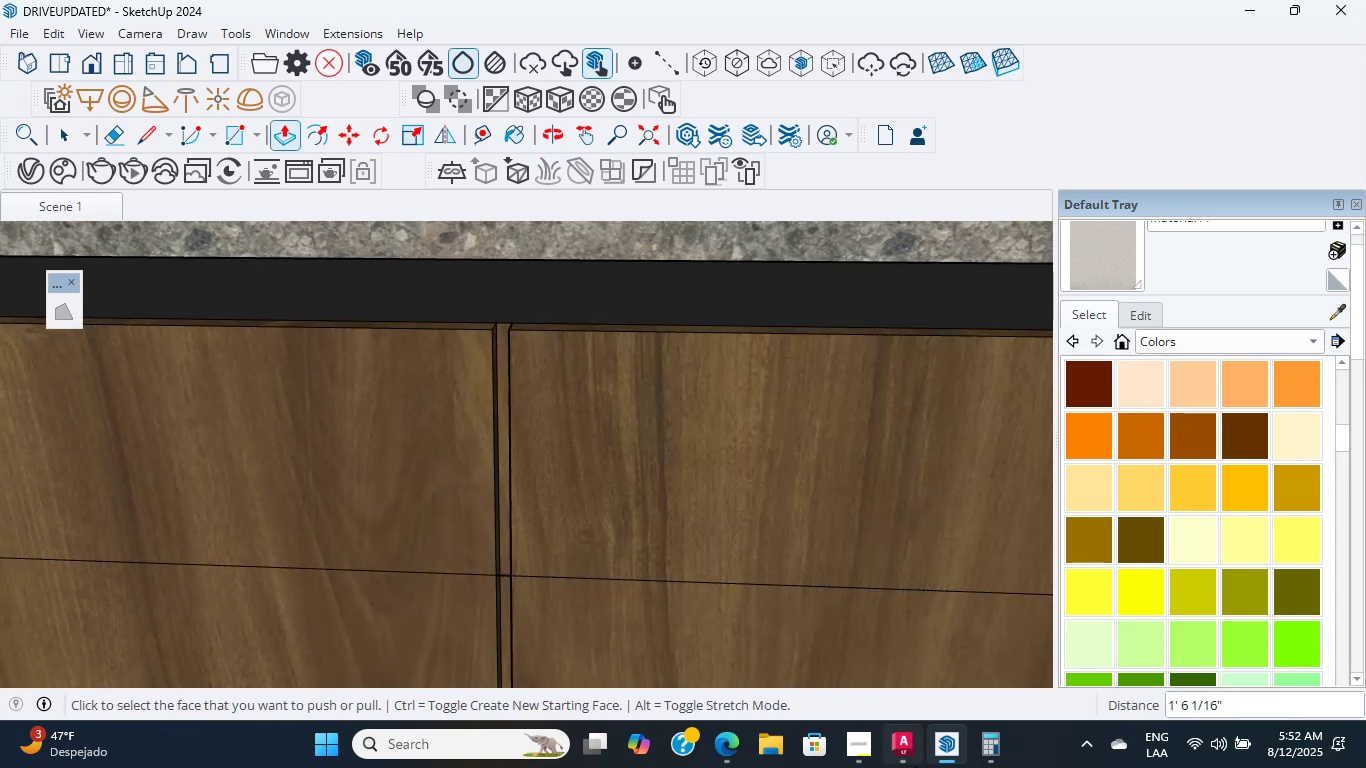 
left_click([874, 741])
 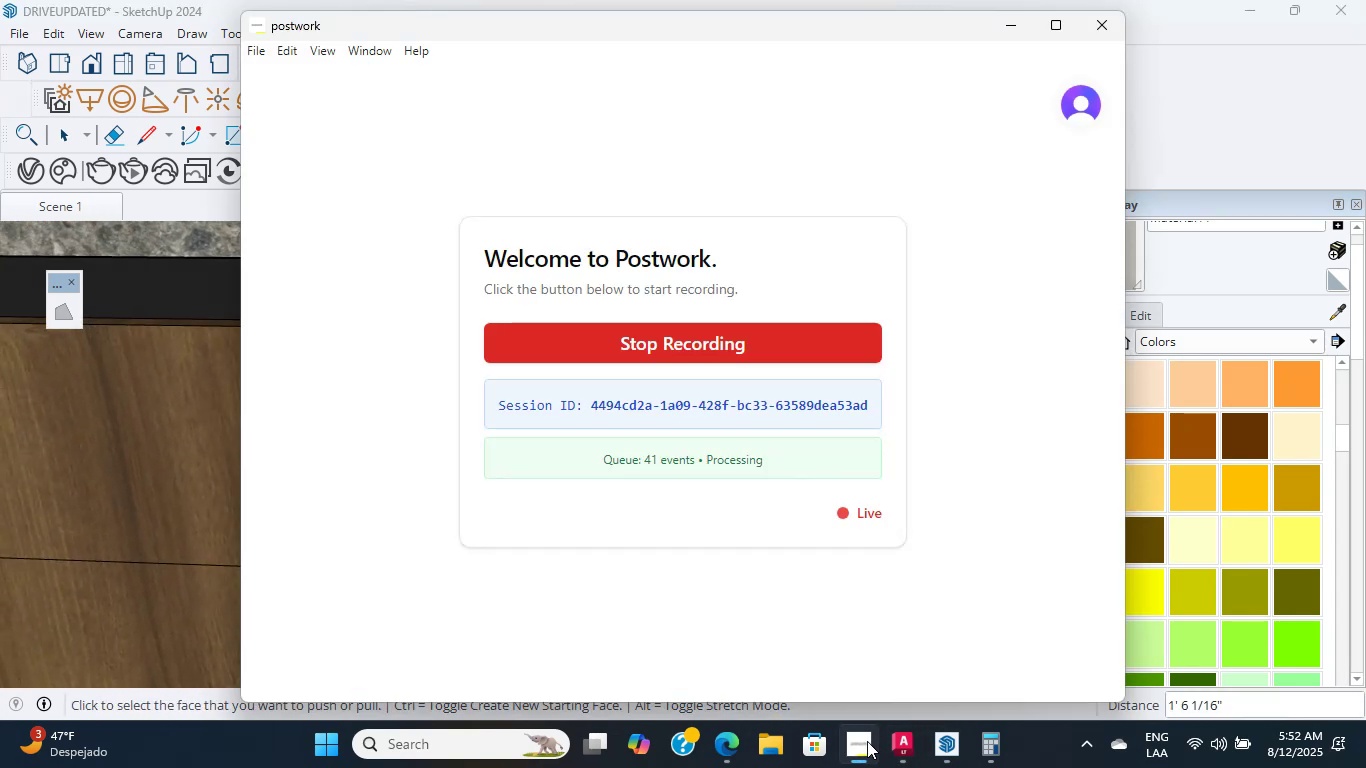 
left_click([867, 741])
 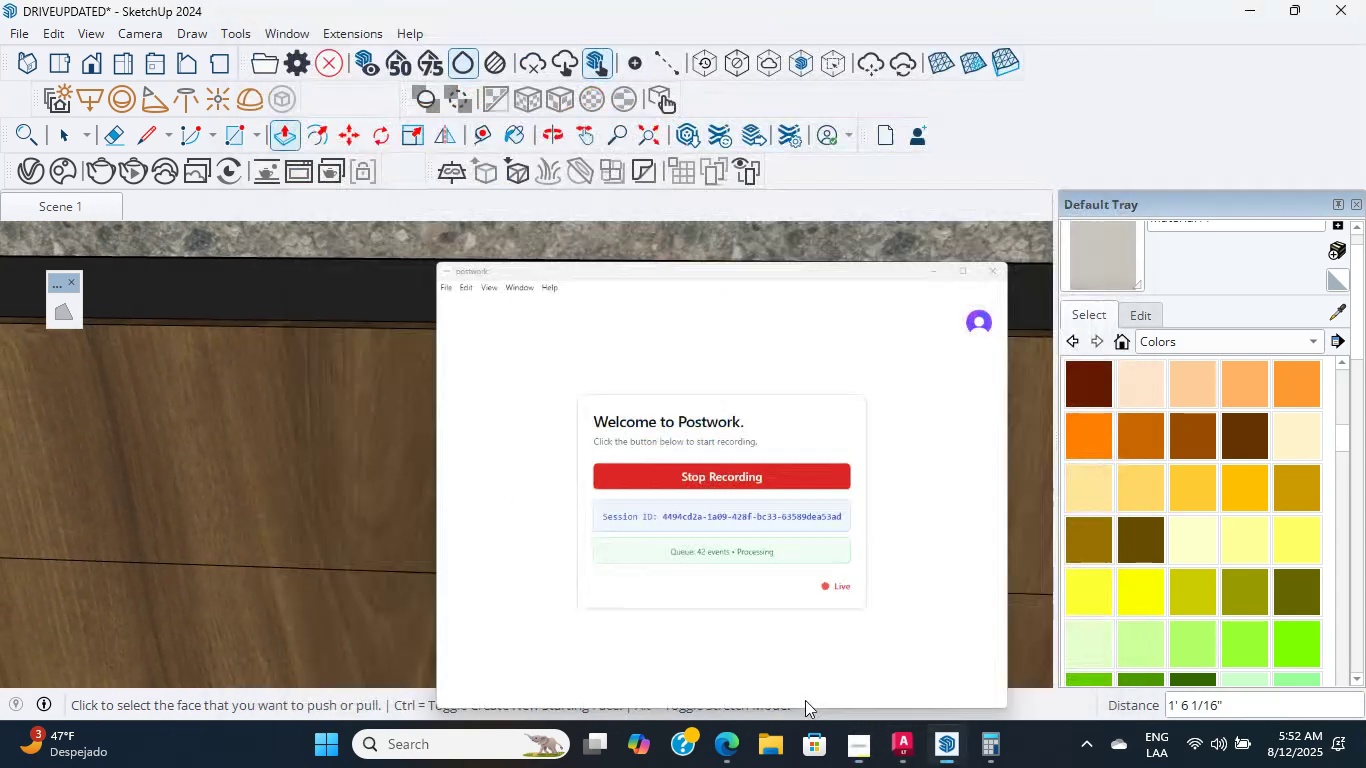 
scroll: coordinate [316, 480], scroll_direction: down, amount: 1.0
 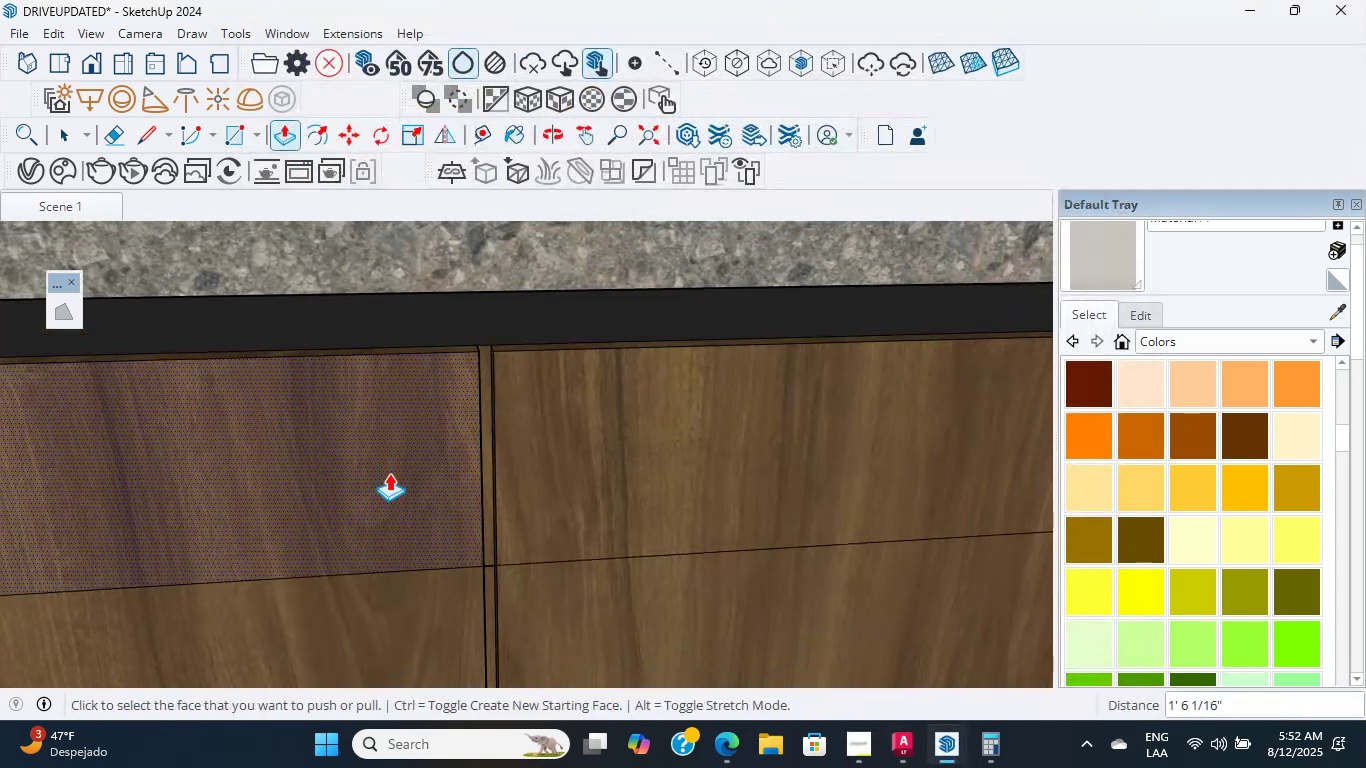 
key(Shift+ShiftLeft)
 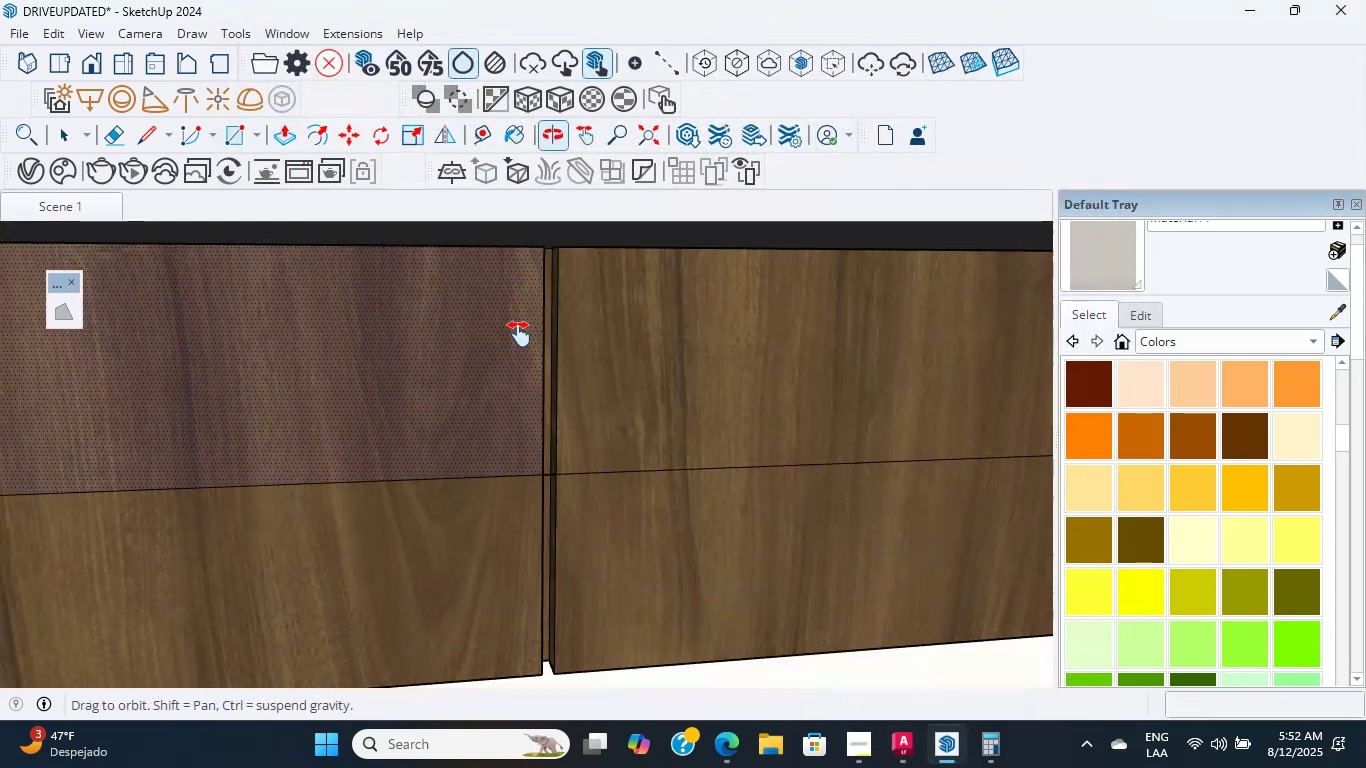 
scroll: coordinate [548, 574], scroll_direction: up, amount: 11.0
 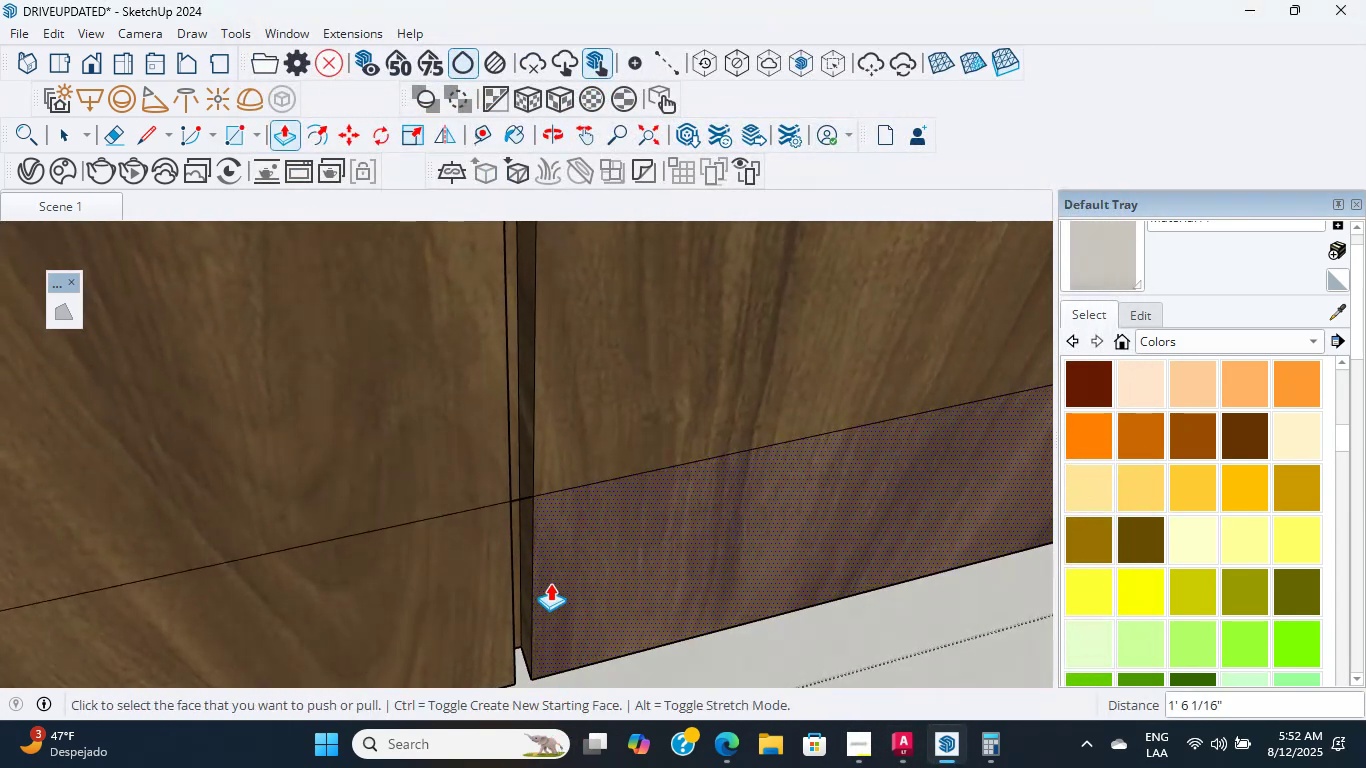 
hold_key(key=ShiftLeft, duration=0.38)
 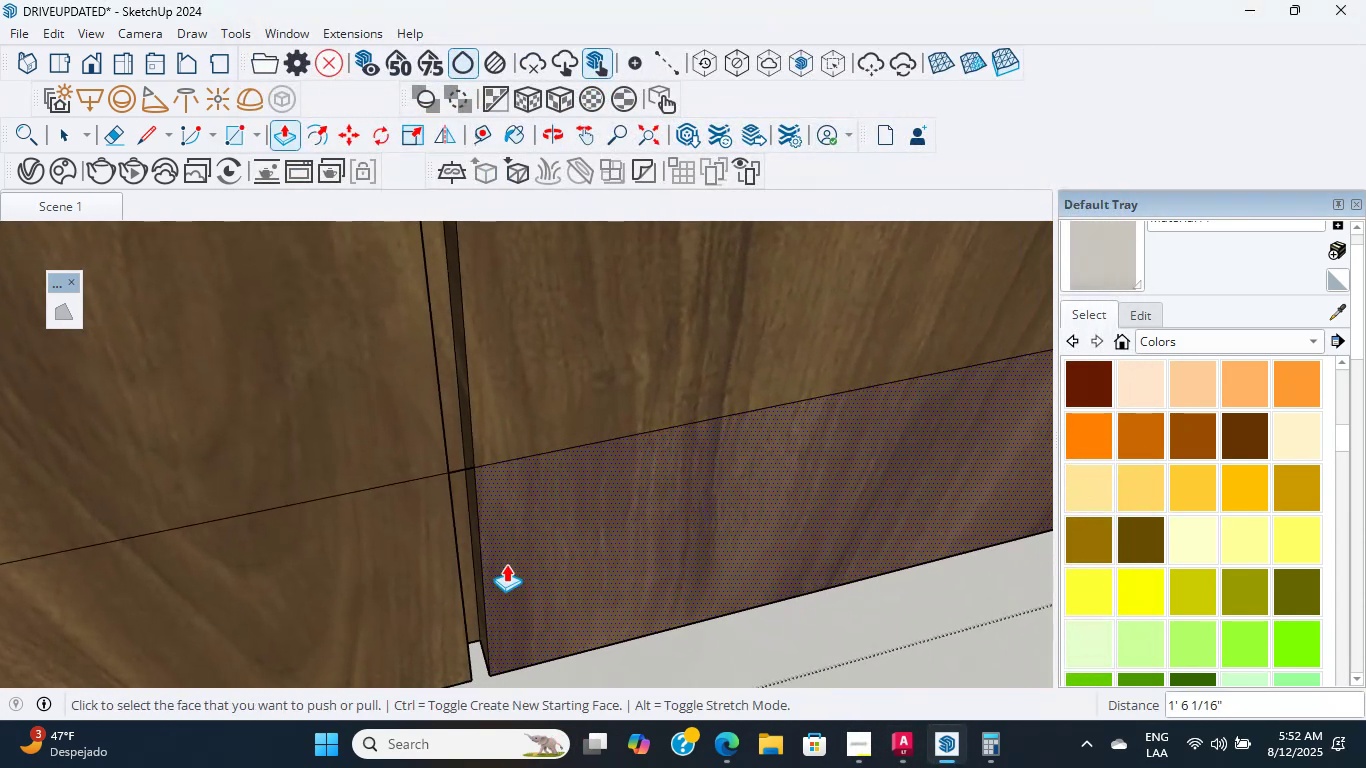 
hold_key(key=ShiftLeft, duration=1.41)
scroll: coordinate [473, 487], scroll_direction: down, amount: 9.0
 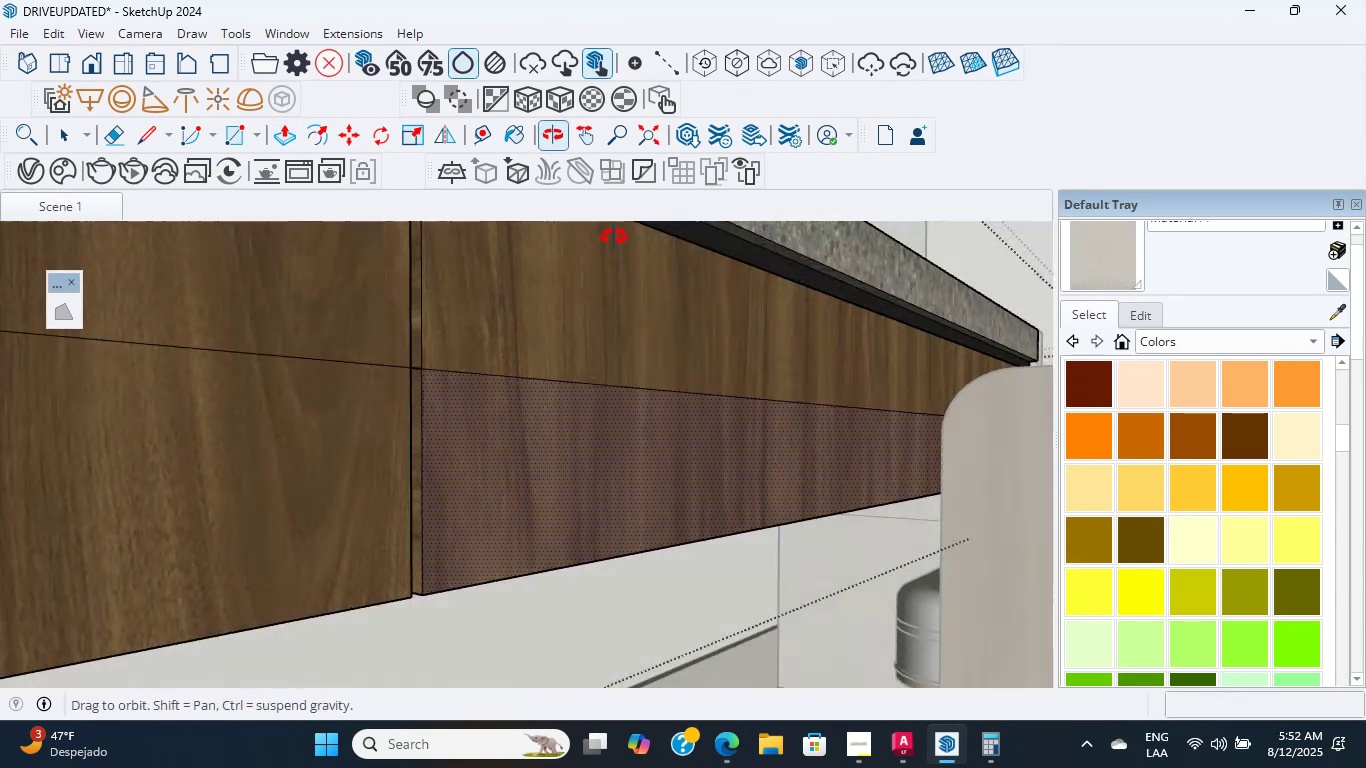 
scroll: coordinate [720, 273], scroll_direction: up, amount: 12.0
 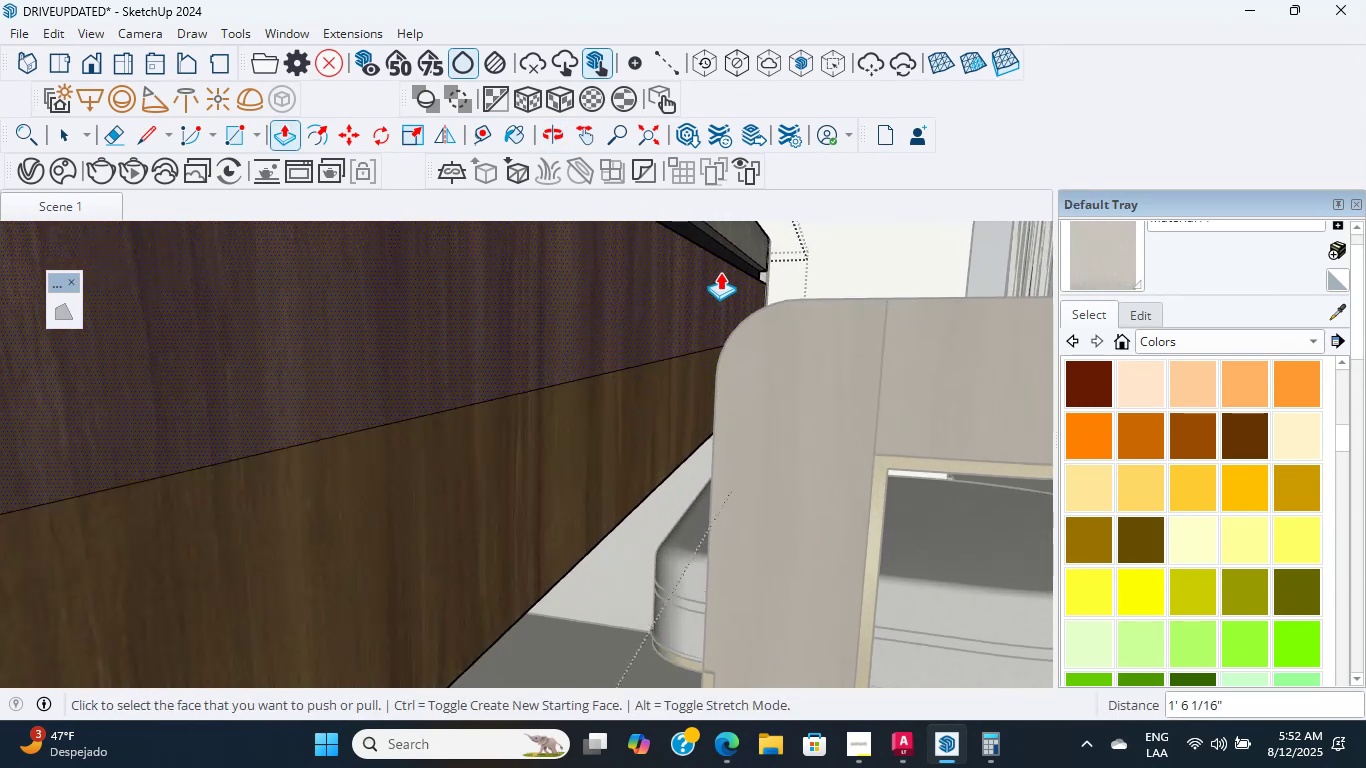 
hold_key(key=ShiftLeft, duration=0.3)
 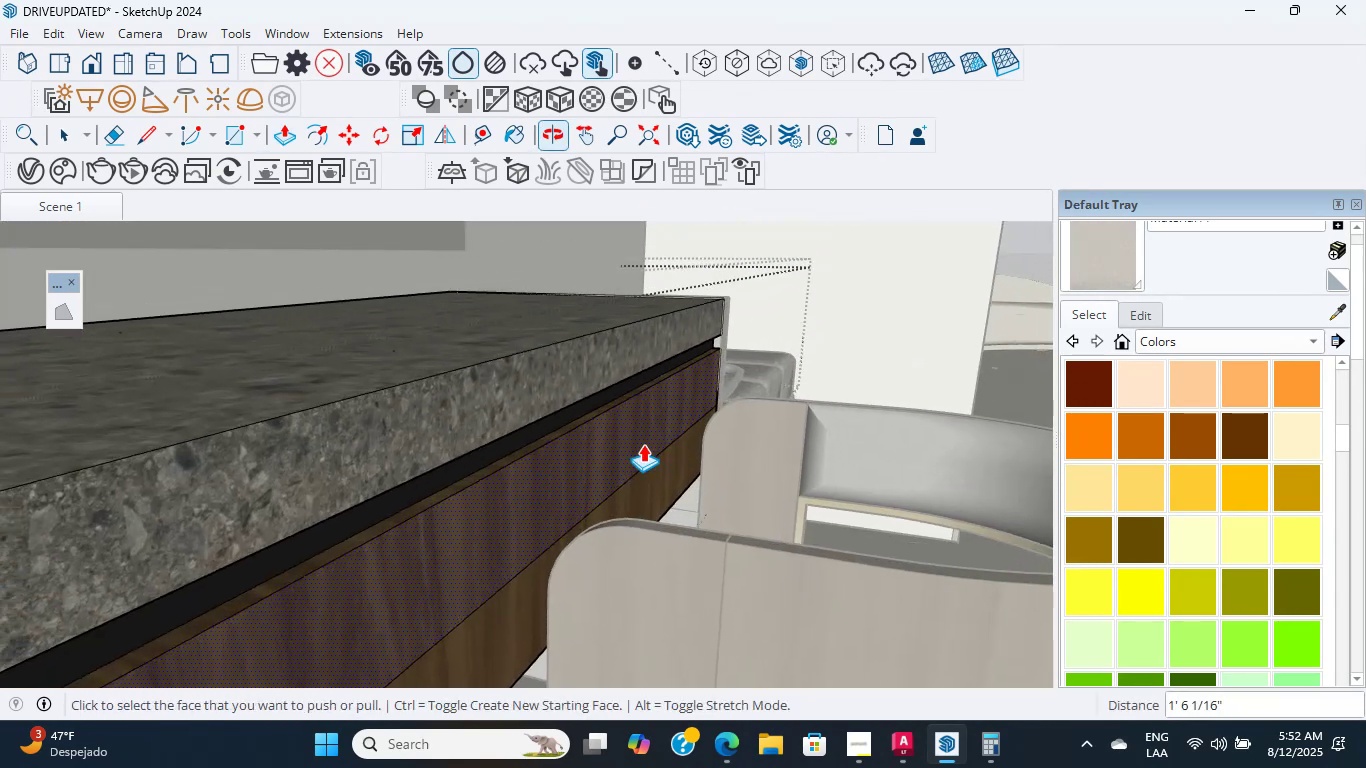 
scroll: coordinate [454, 488], scroll_direction: up, amount: 18.0
 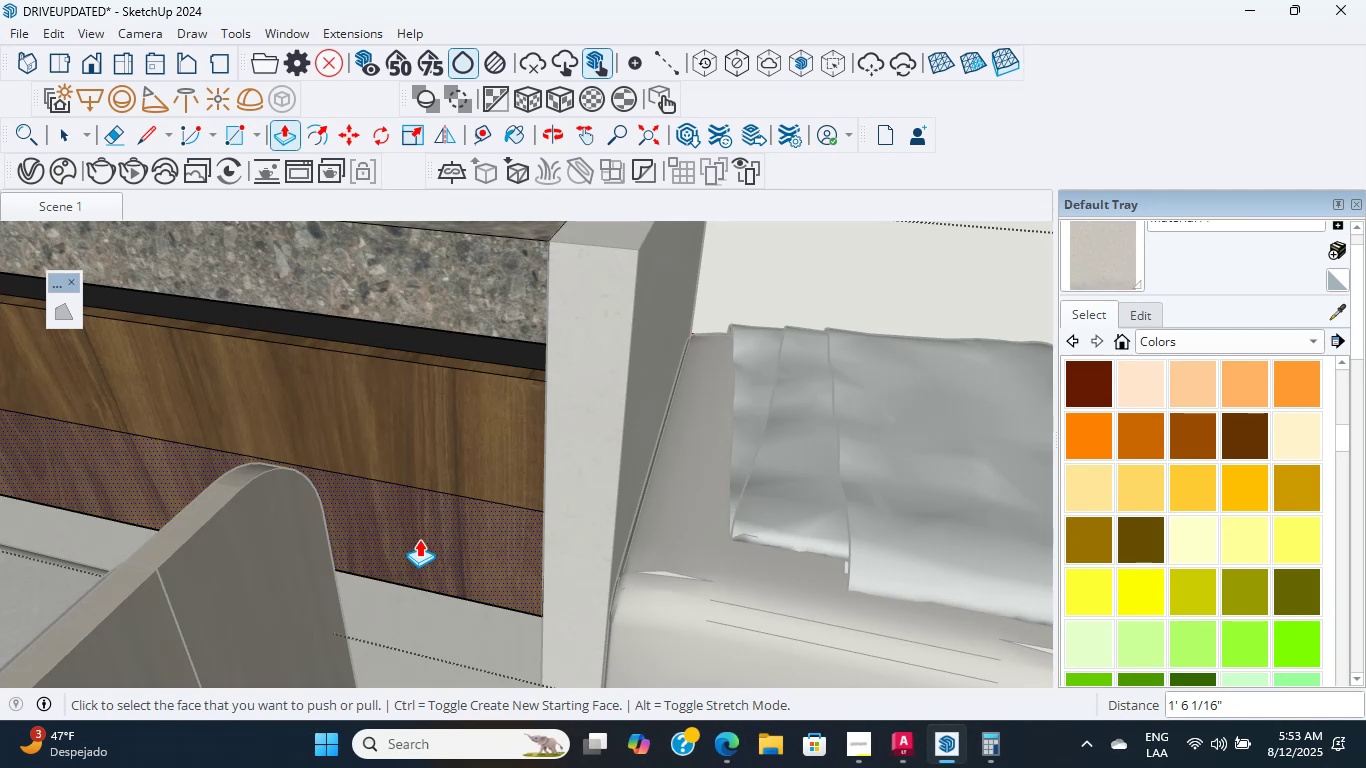 
wait(44.84)
 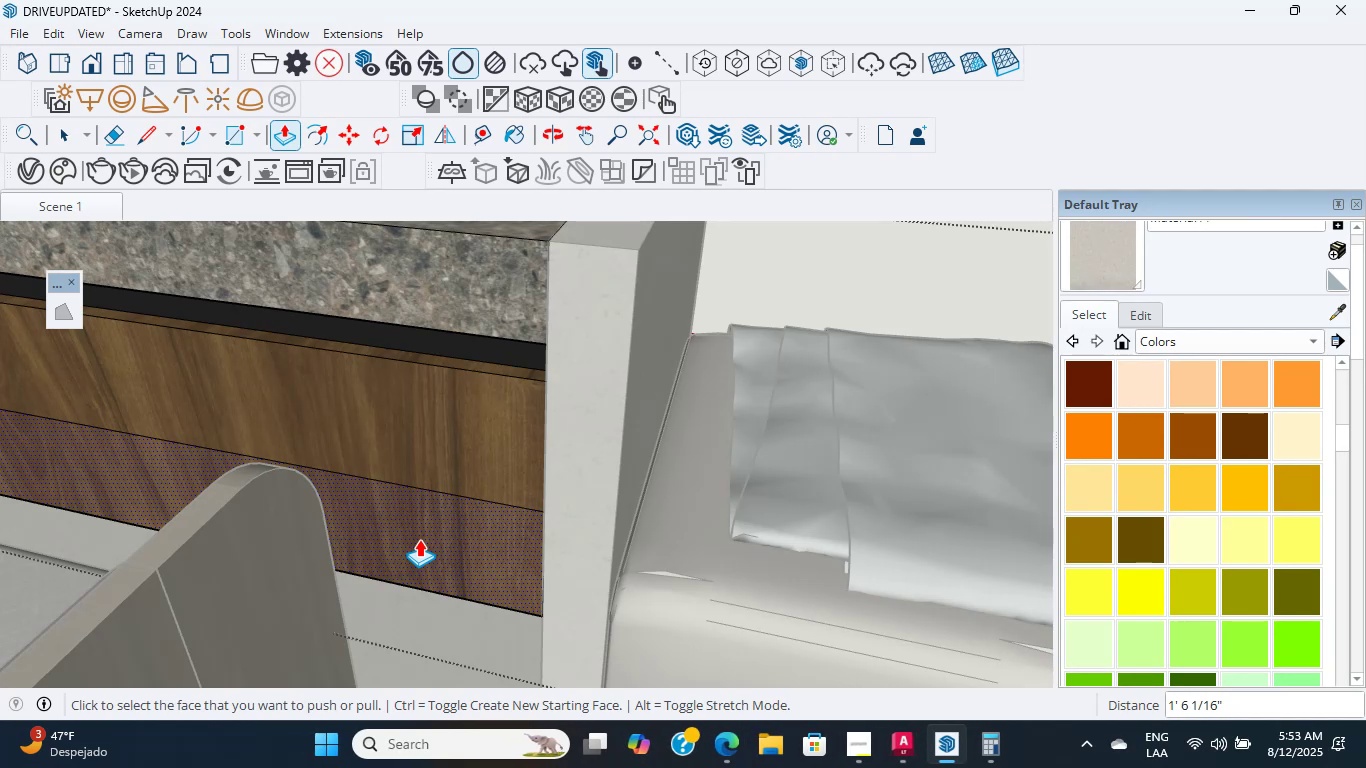 
scroll: coordinate [391, 528], scroll_direction: up, amount: 3.0
 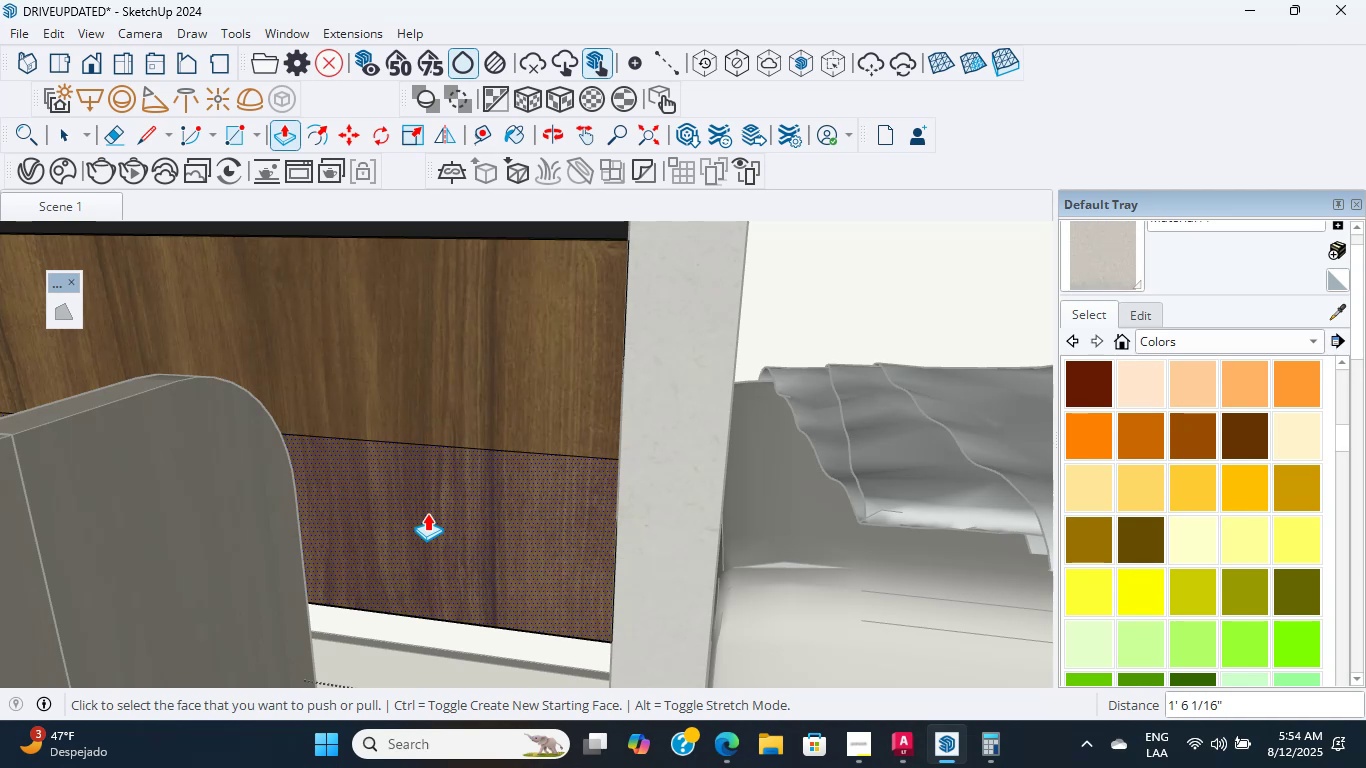 
wait(27.2)
 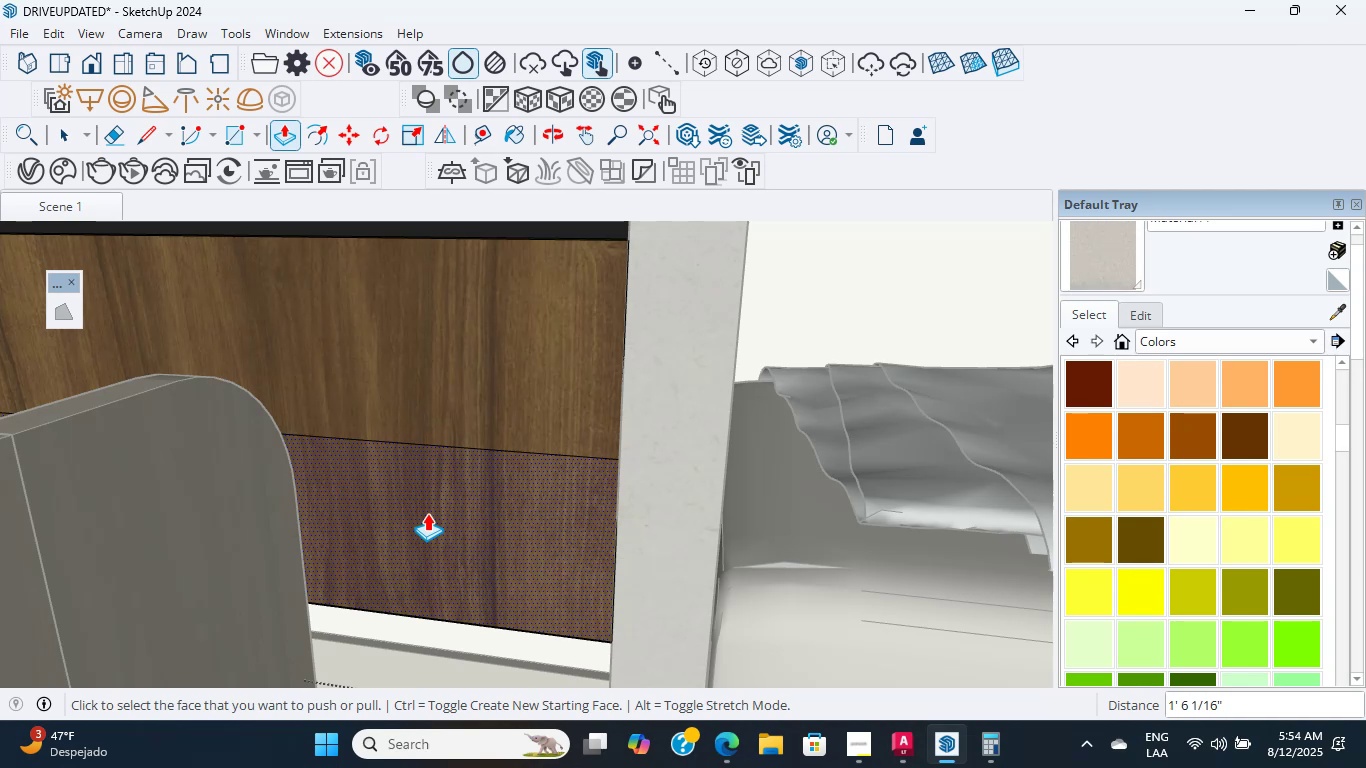 
scroll: coordinate [362, 329], scroll_direction: up, amount: 1.0
 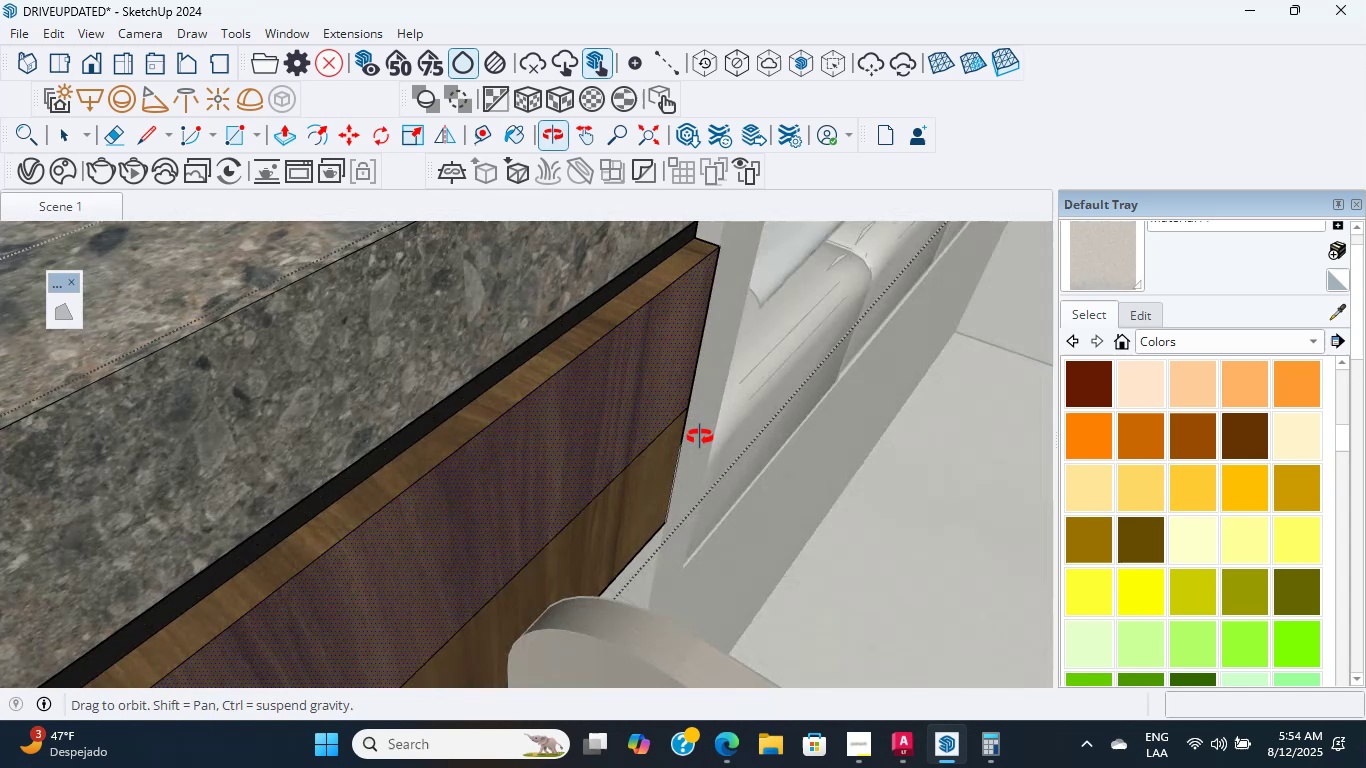 
scroll: coordinate [452, 402], scroll_direction: down, amount: 7.0
 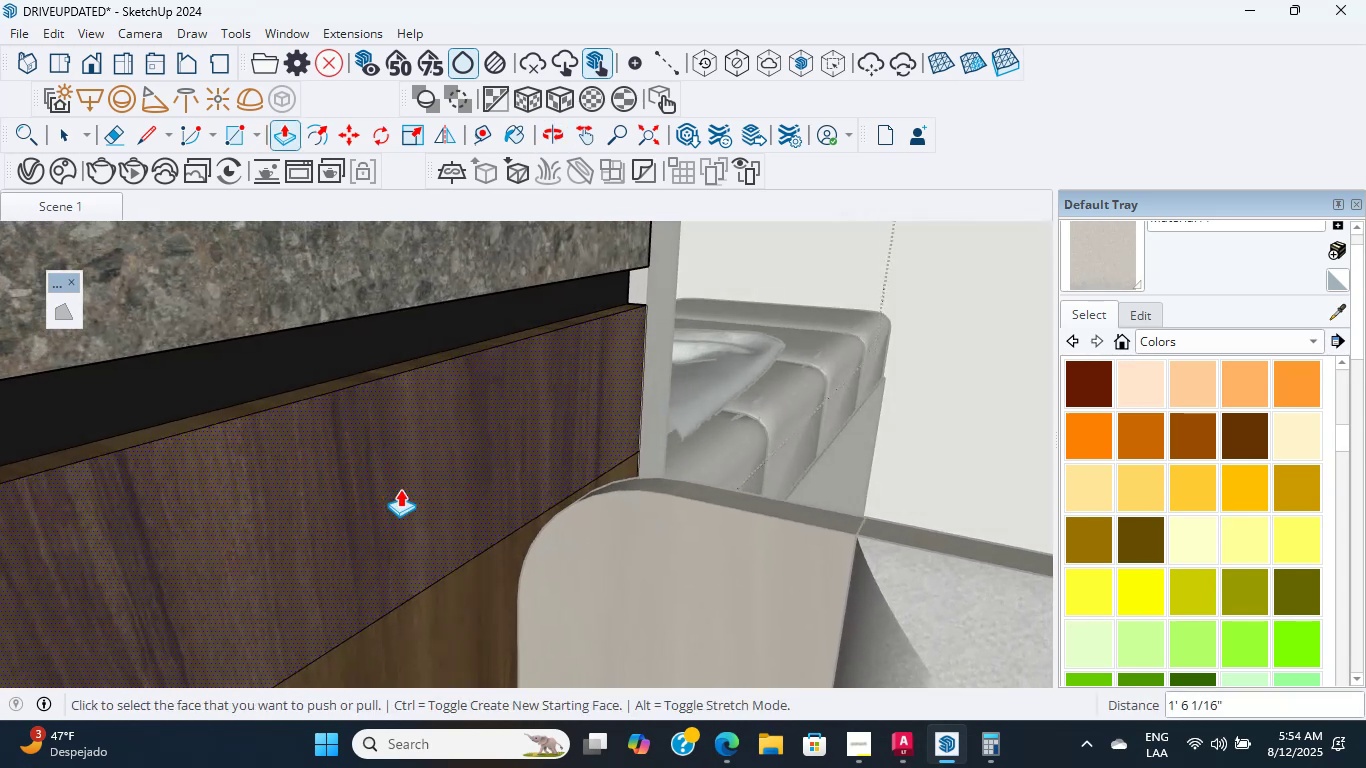 
wait(9.54)
 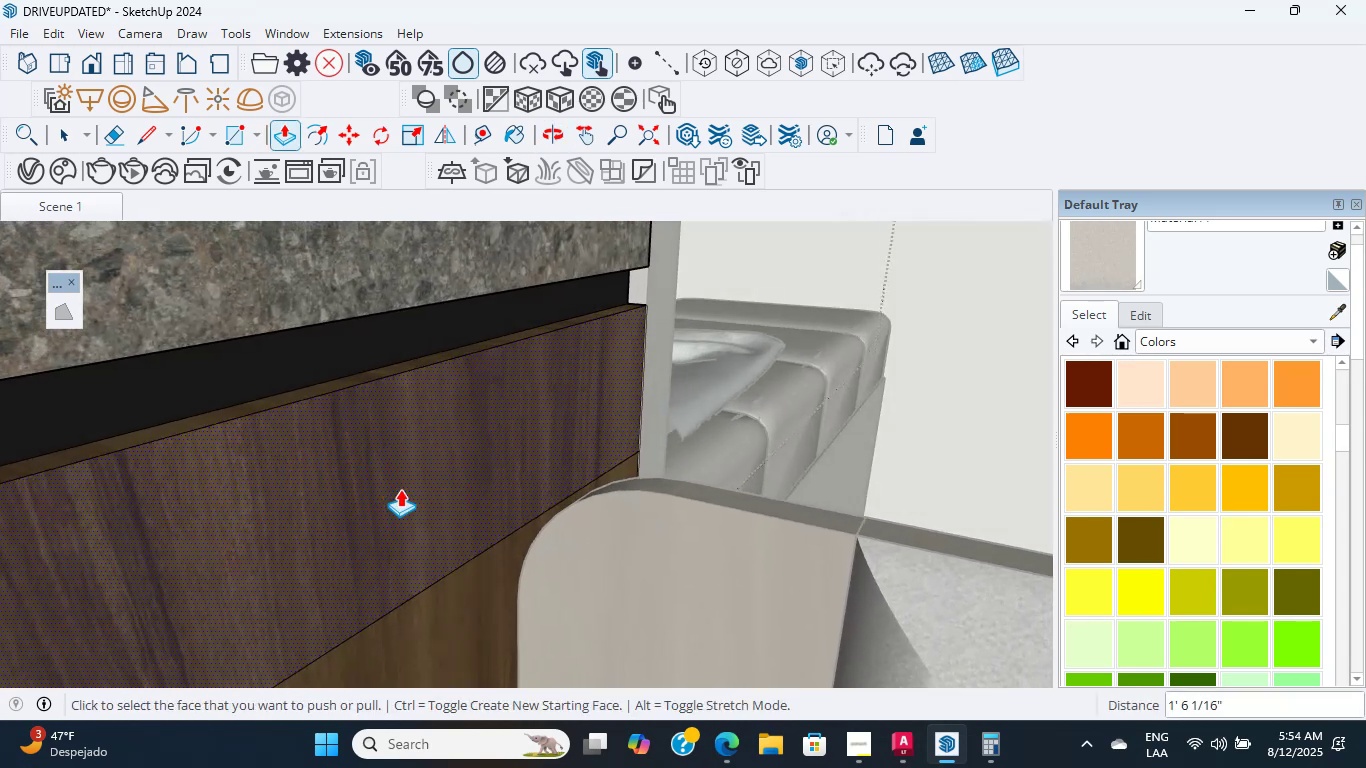 
scroll: coordinate [353, 492], scroll_direction: down, amount: 19.0
 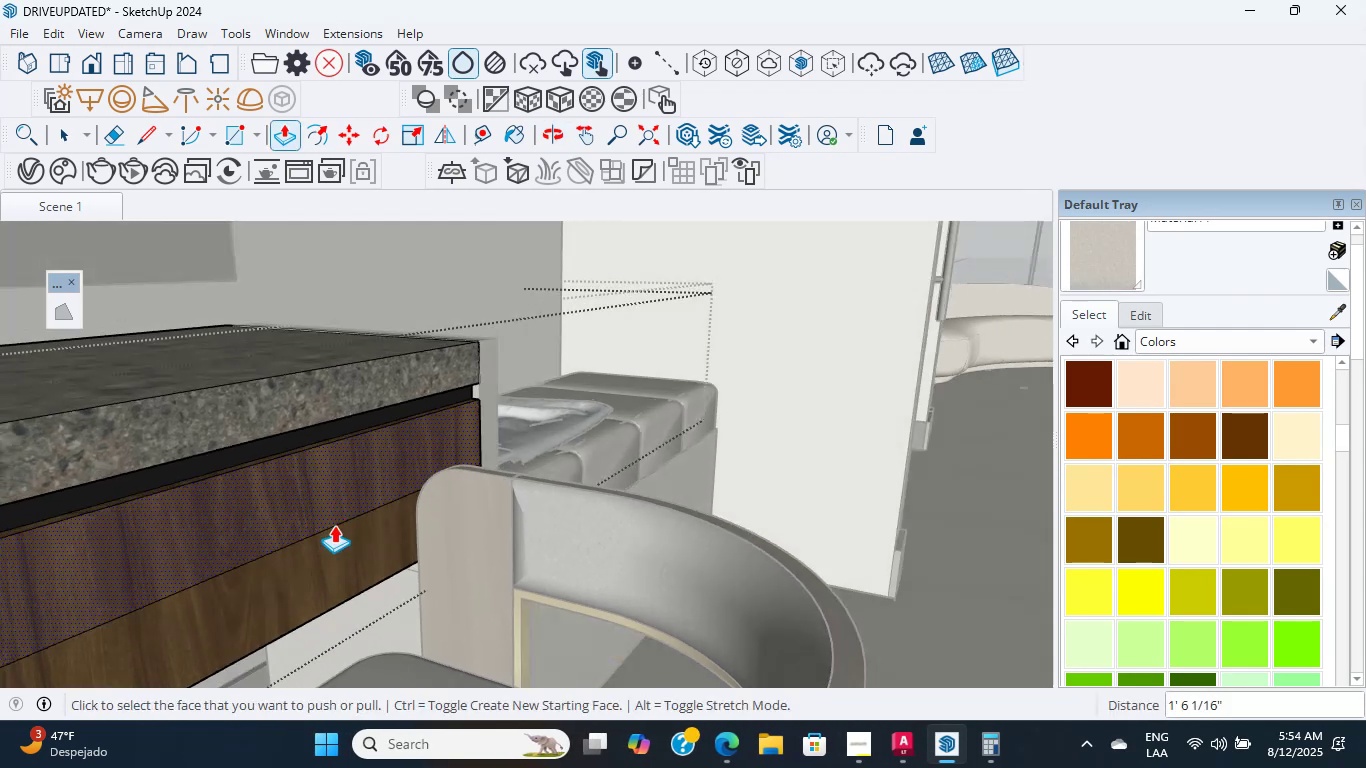 
wait(17.04)
 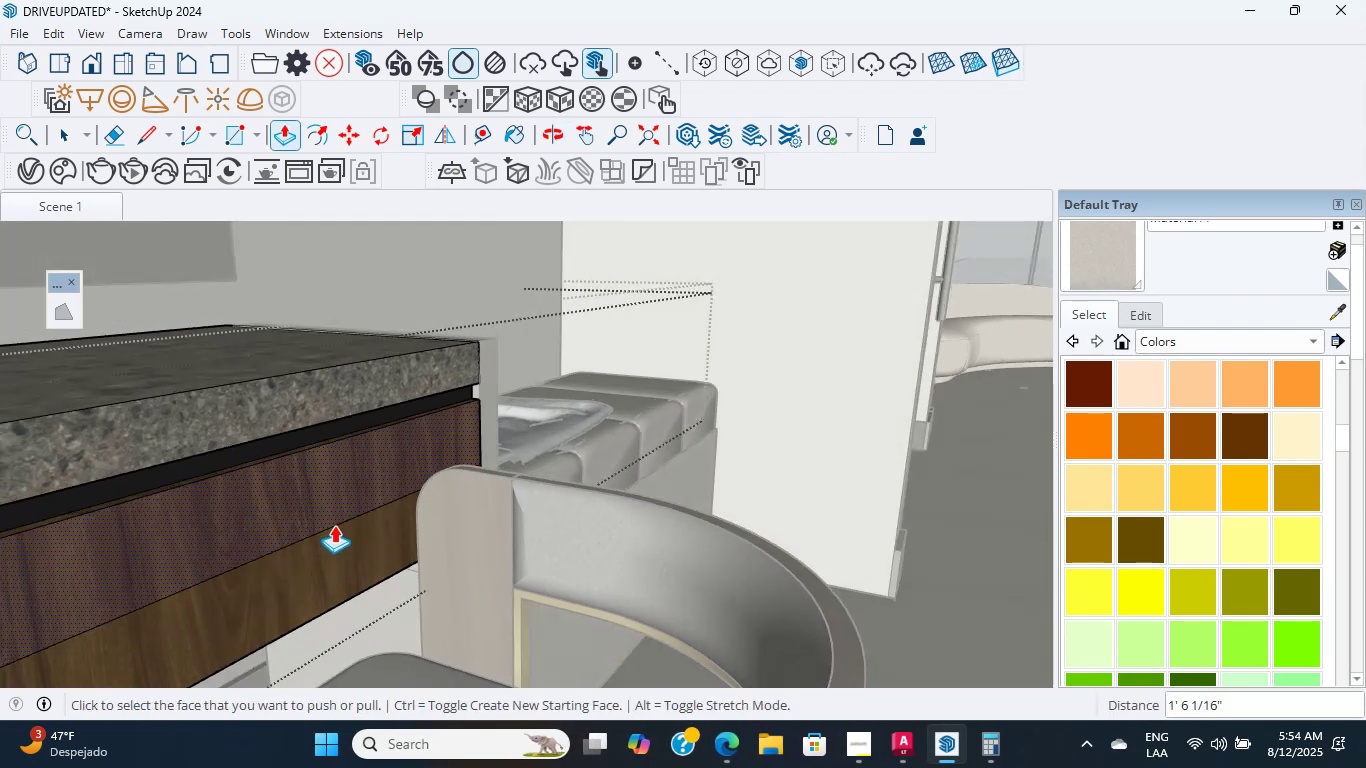 
scroll: coordinate [310, 489], scroll_direction: down, amount: 17.0
 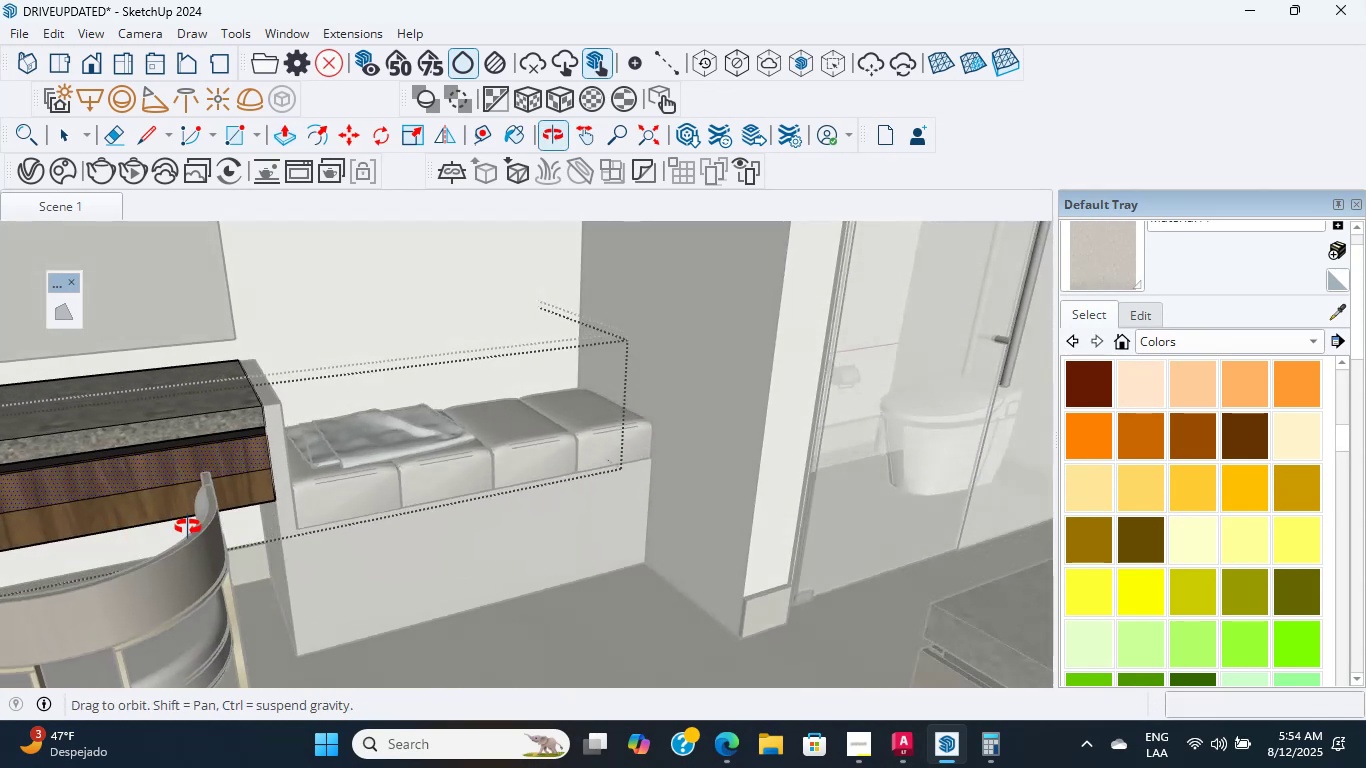 
scroll: coordinate [215, 516], scroll_direction: up, amount: 7.0
 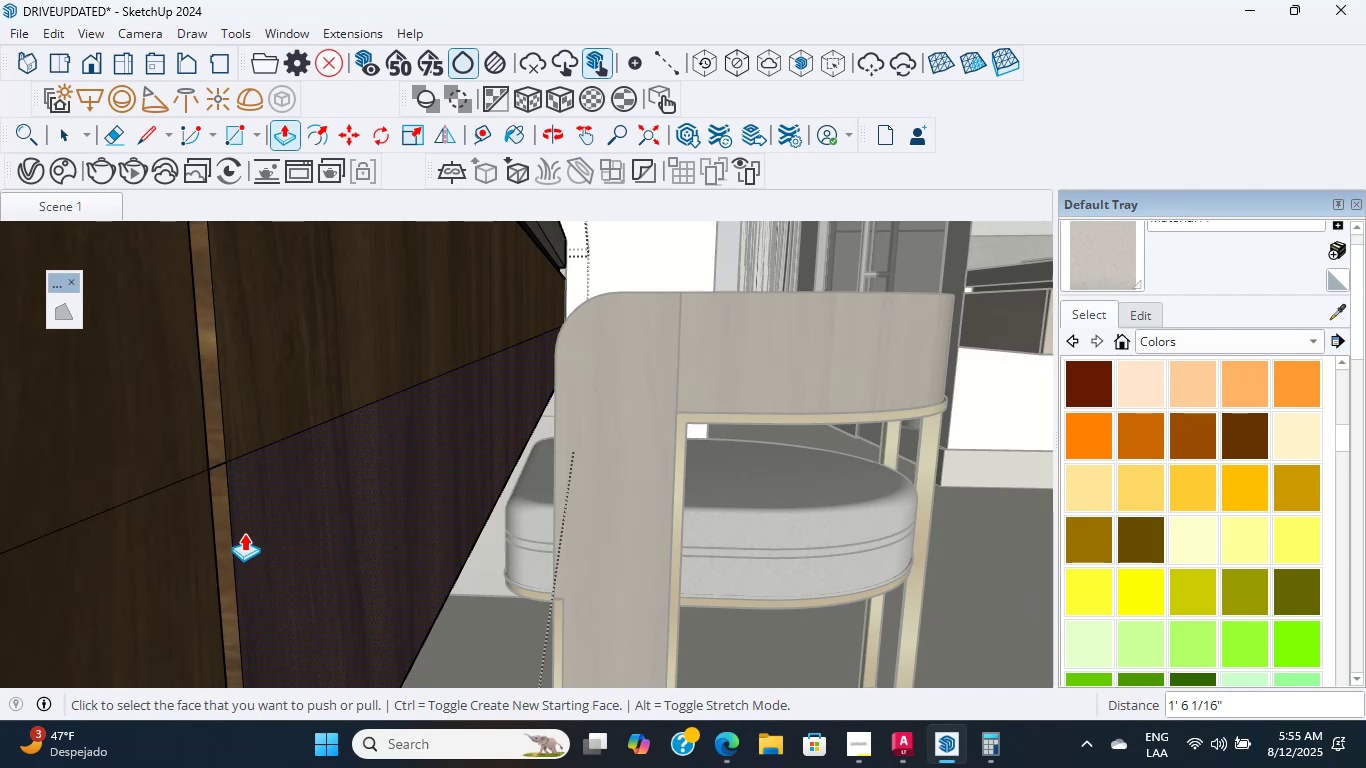 
wait(37.42)
 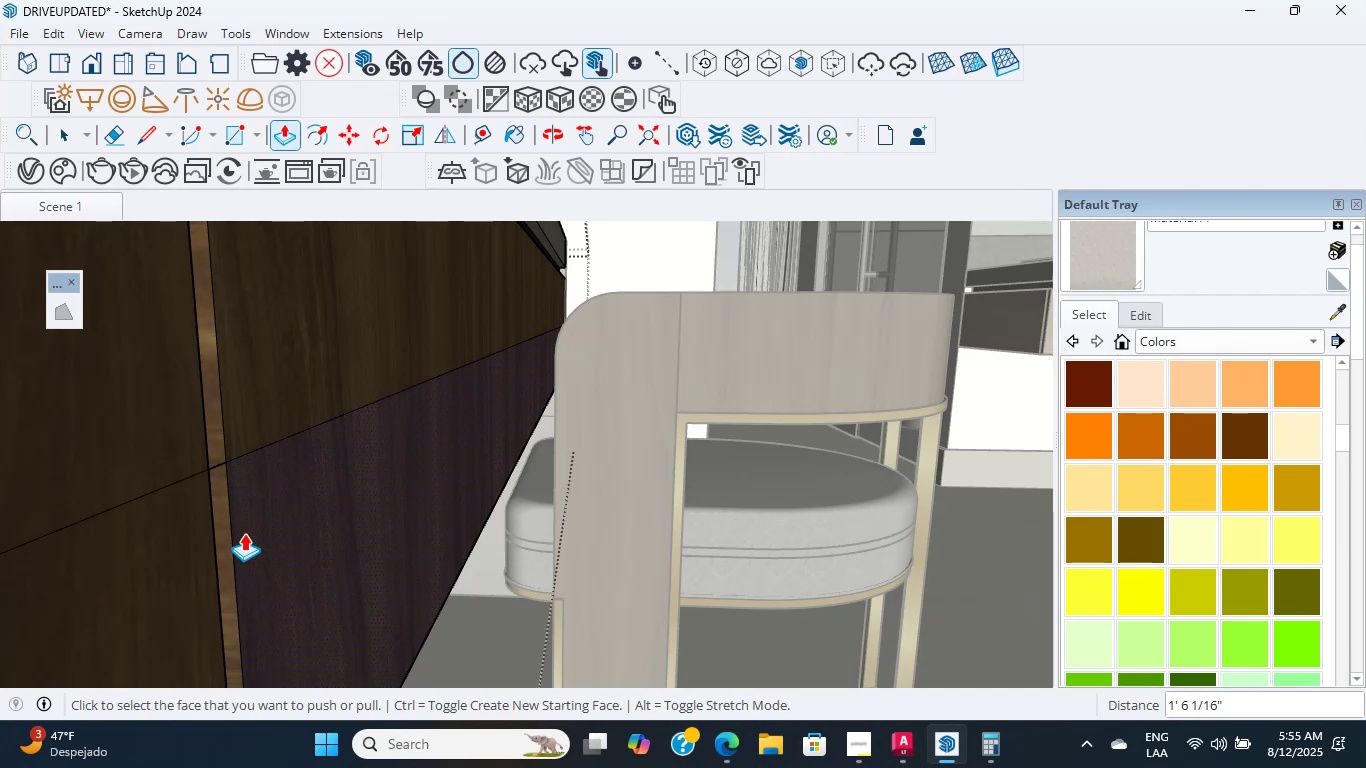 
scroll: coordinate [502, 411], scroll_direction: down, amount: 12.0
 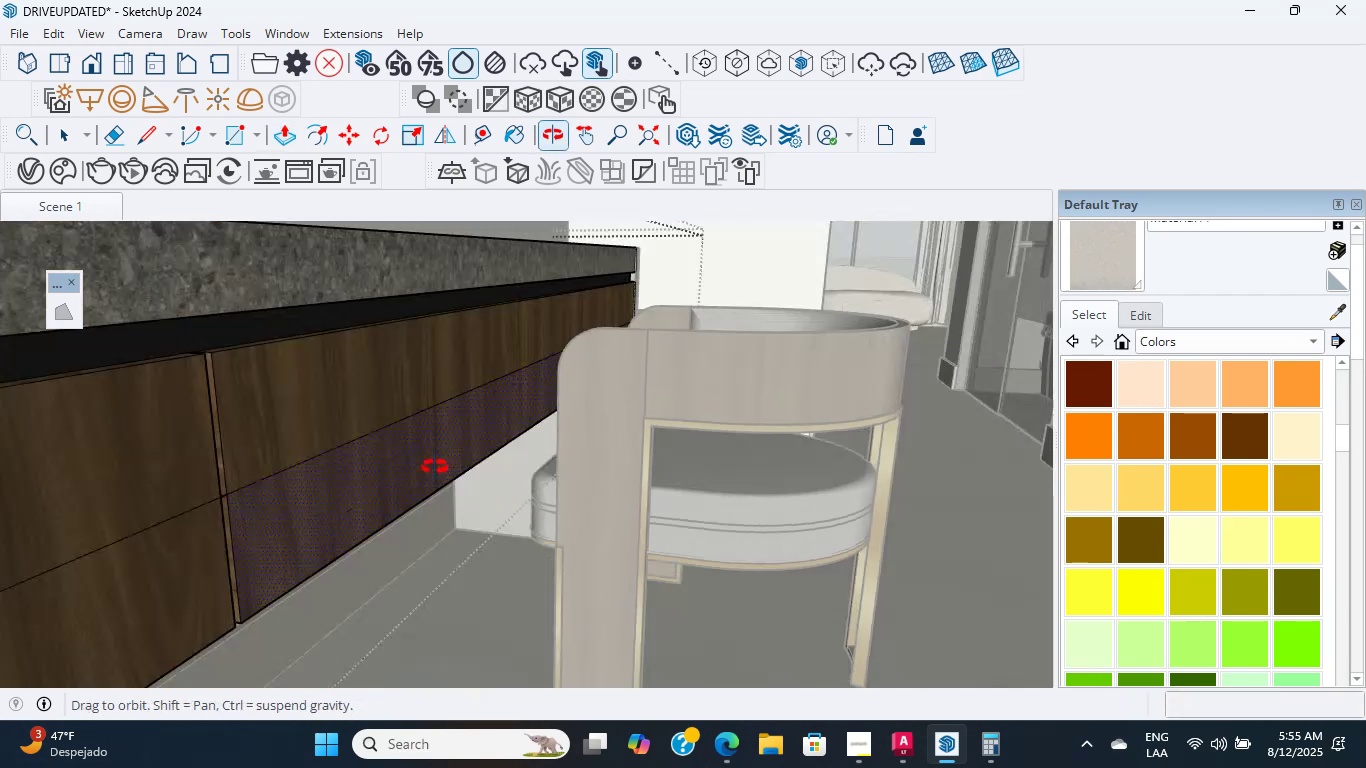 
hold_key(key=ShiftLeft, duration=0.38)
 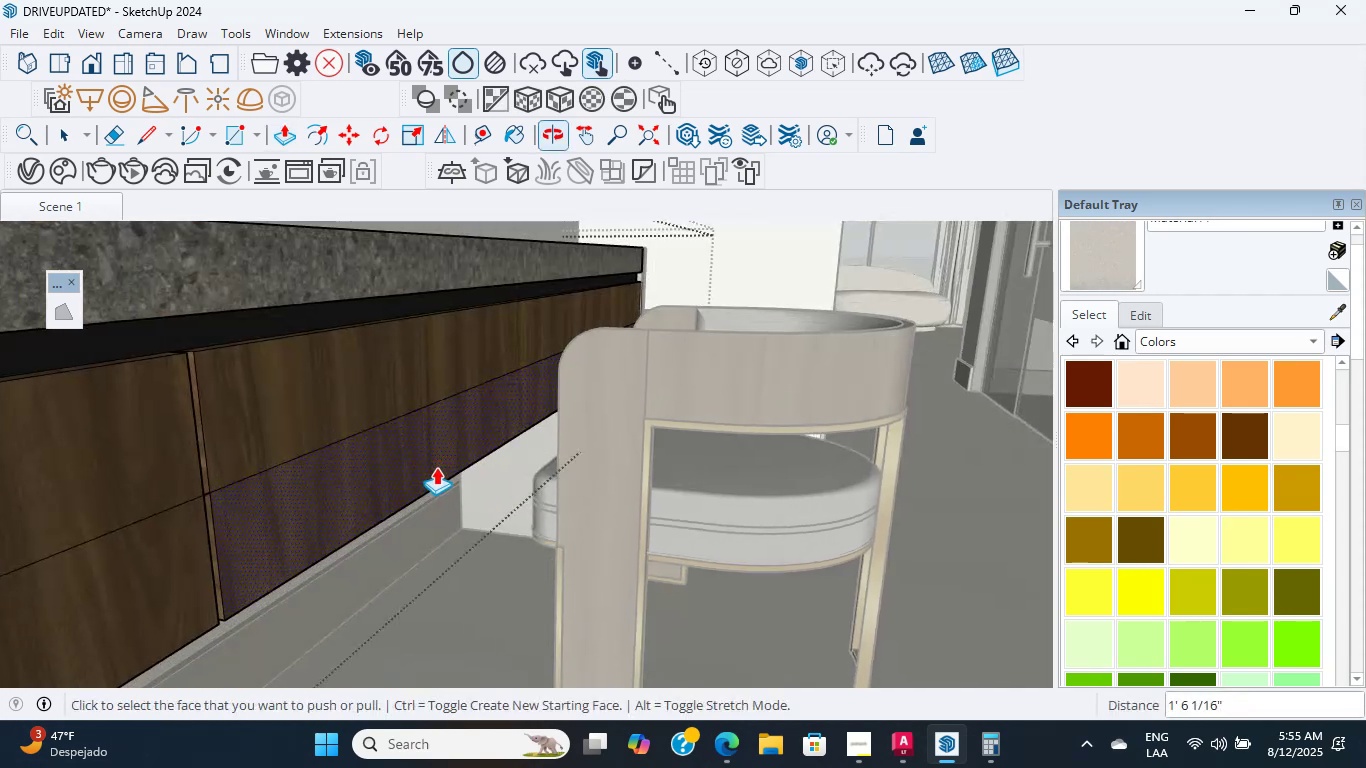 
key(Control+S)
 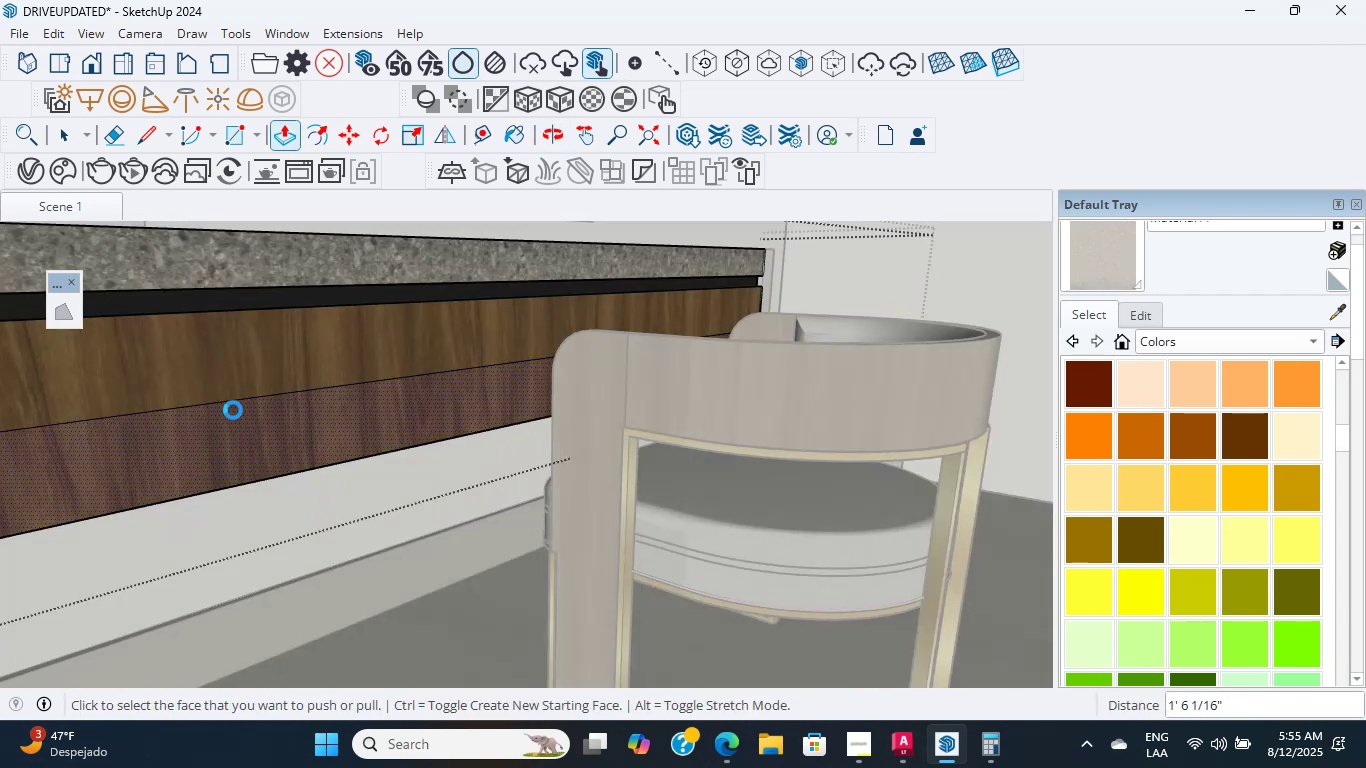 
key(Shift+ShiftLeft)
 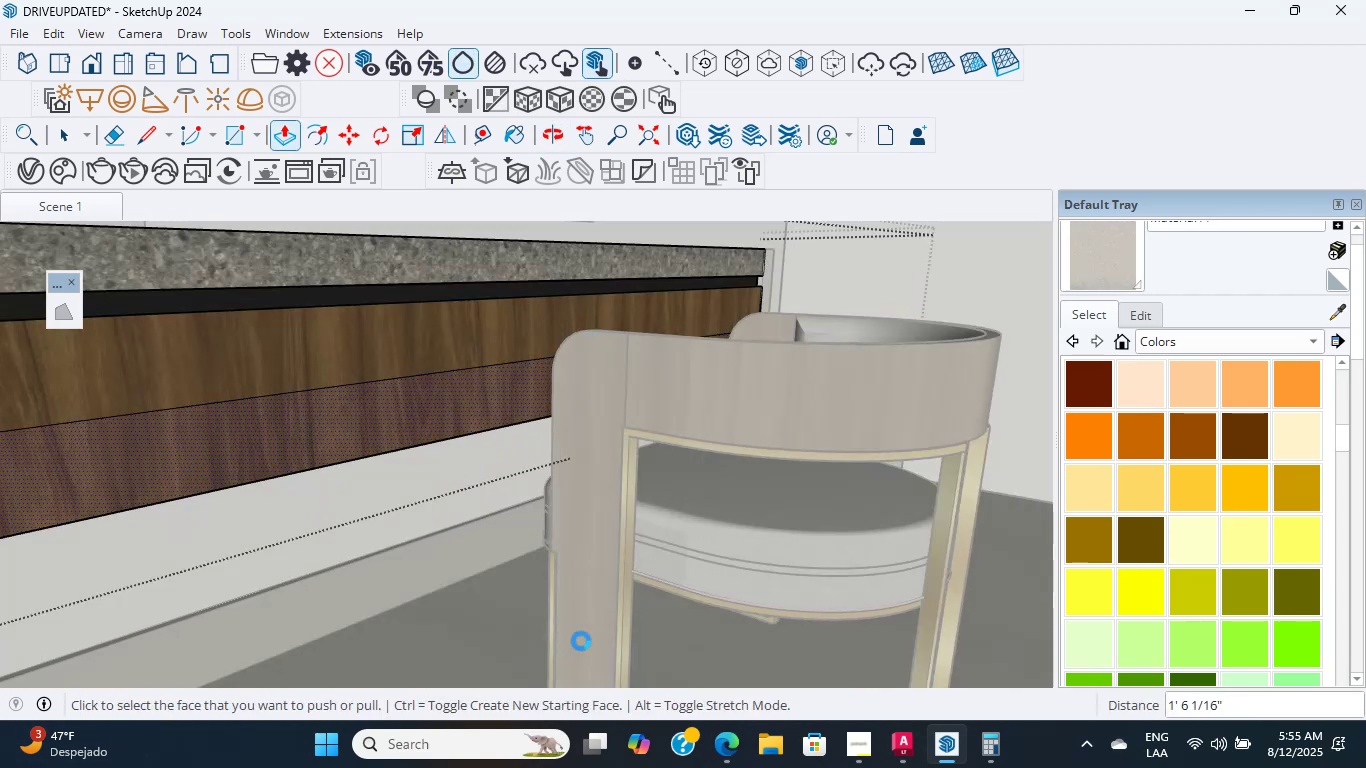 